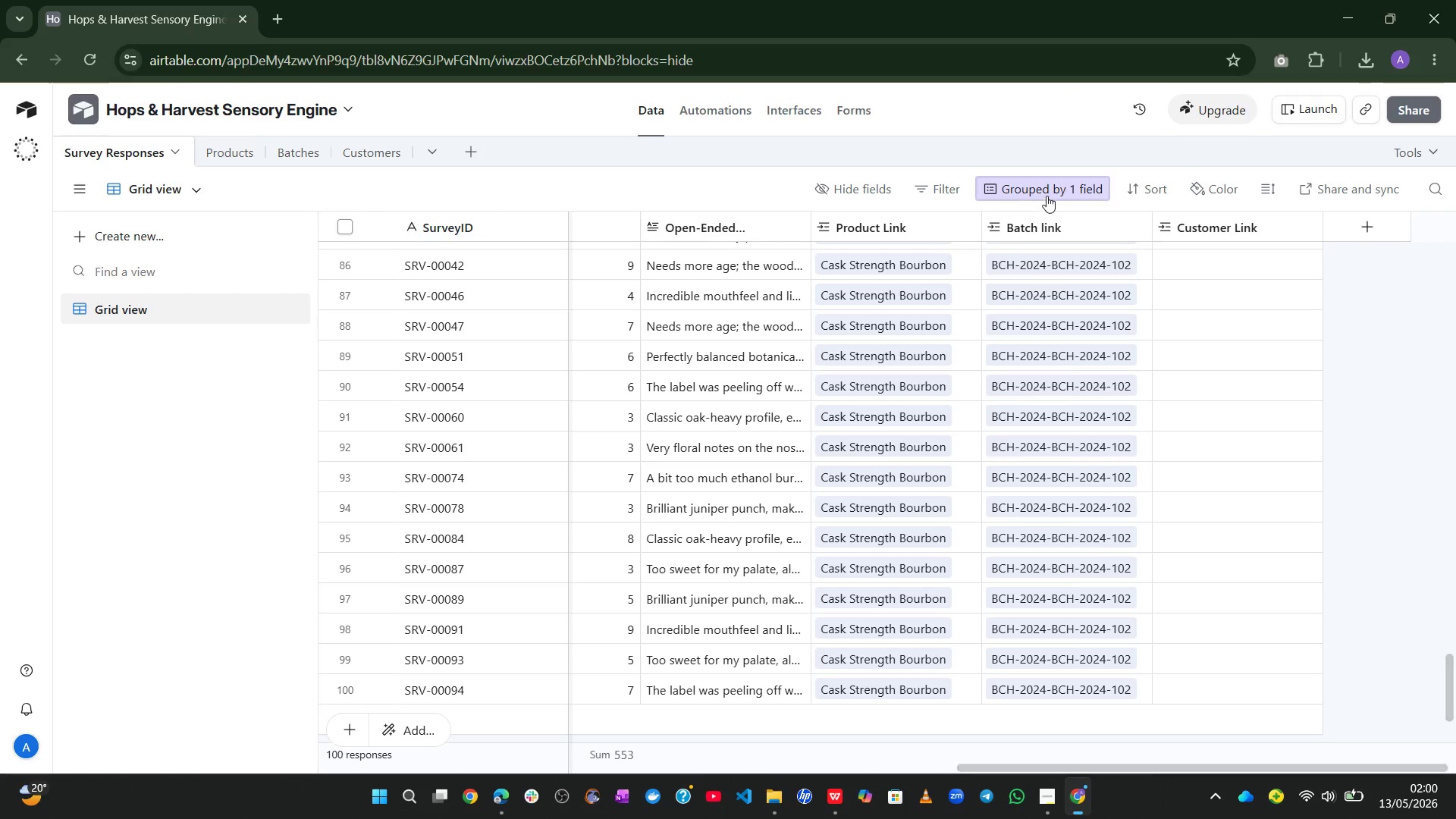 
left_click([1050, 183])
 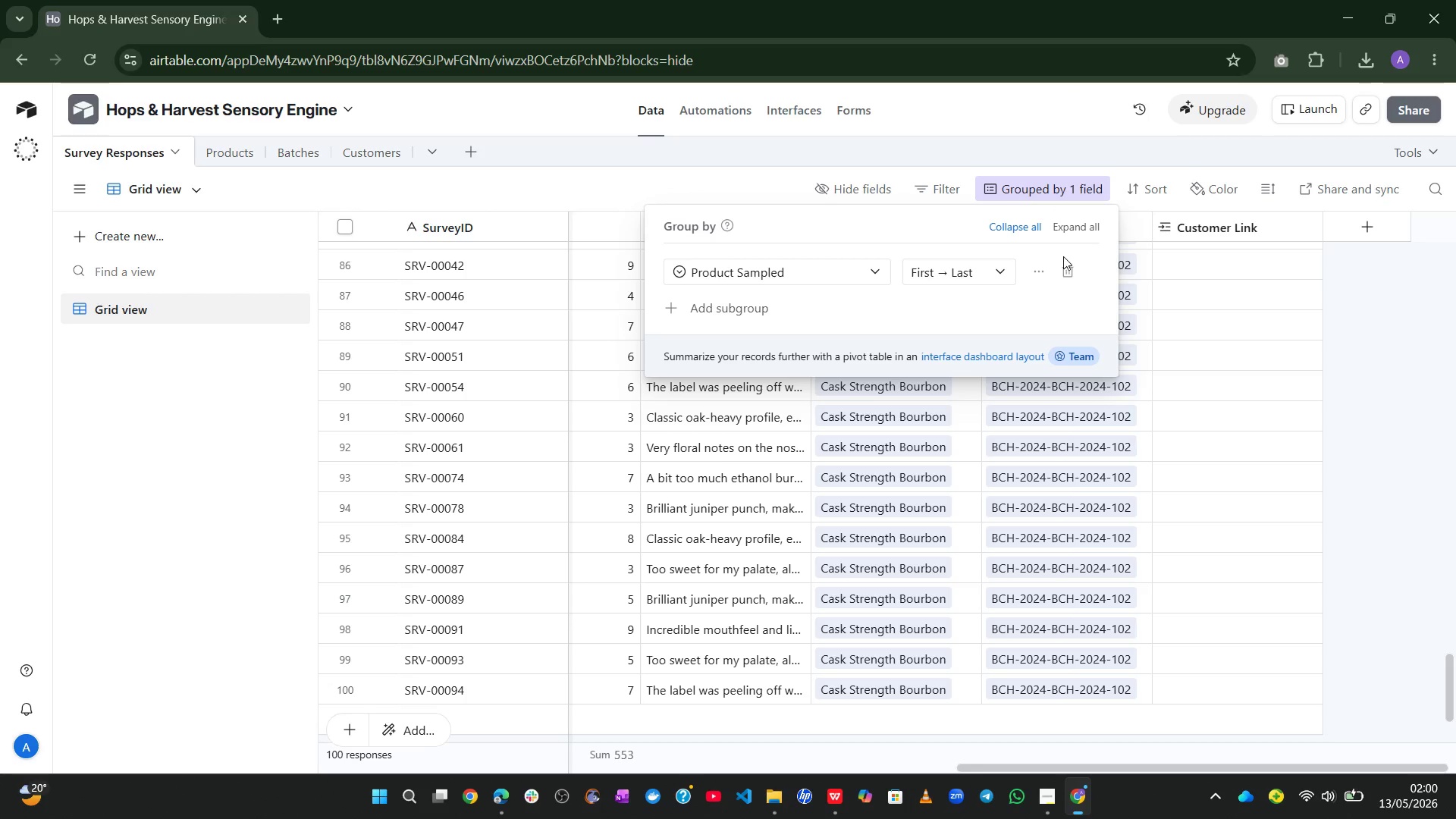 
left_click([1064, 268])
 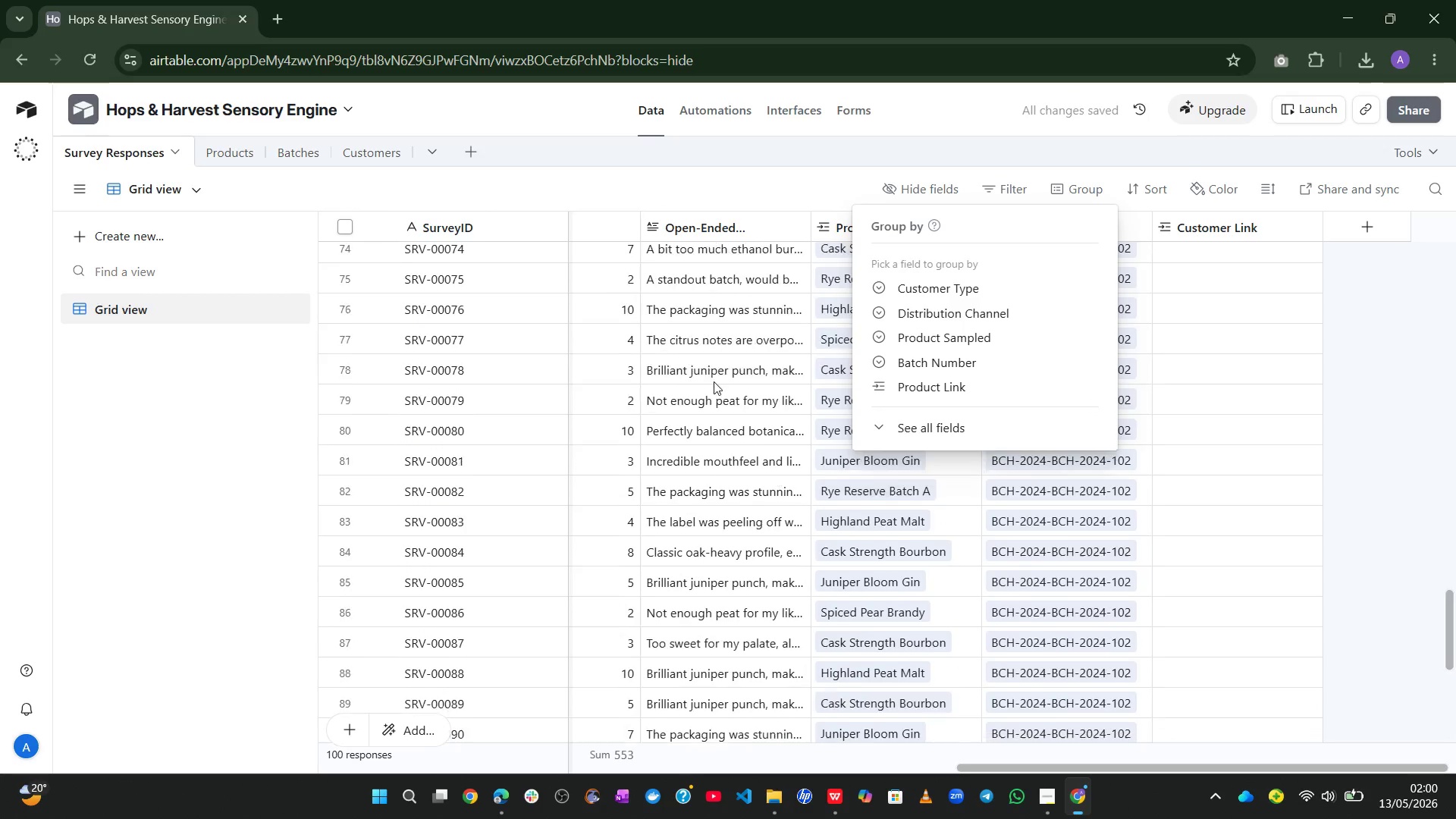 
left_click([367, 152])
 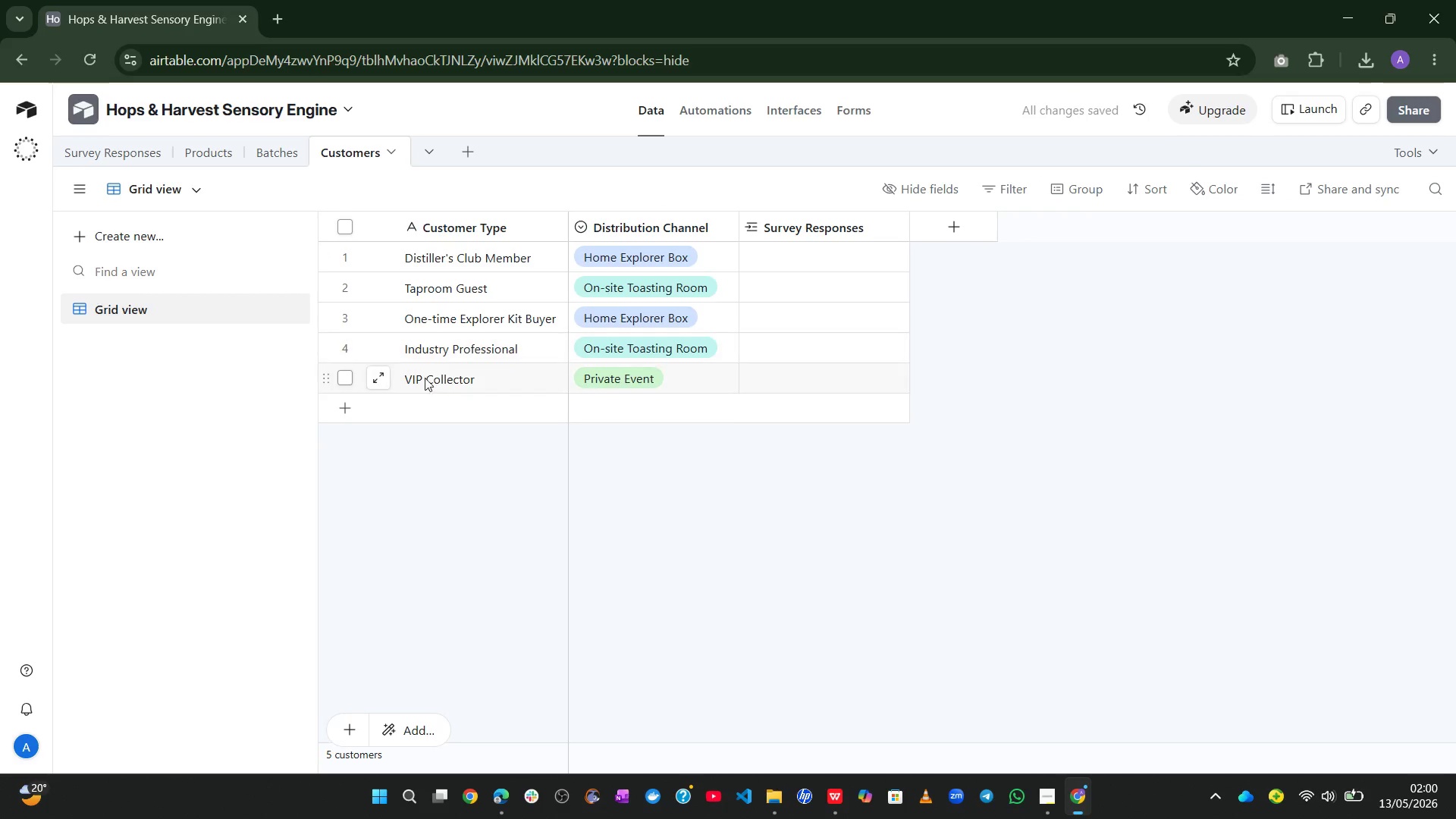 
left_click([115, 155])
 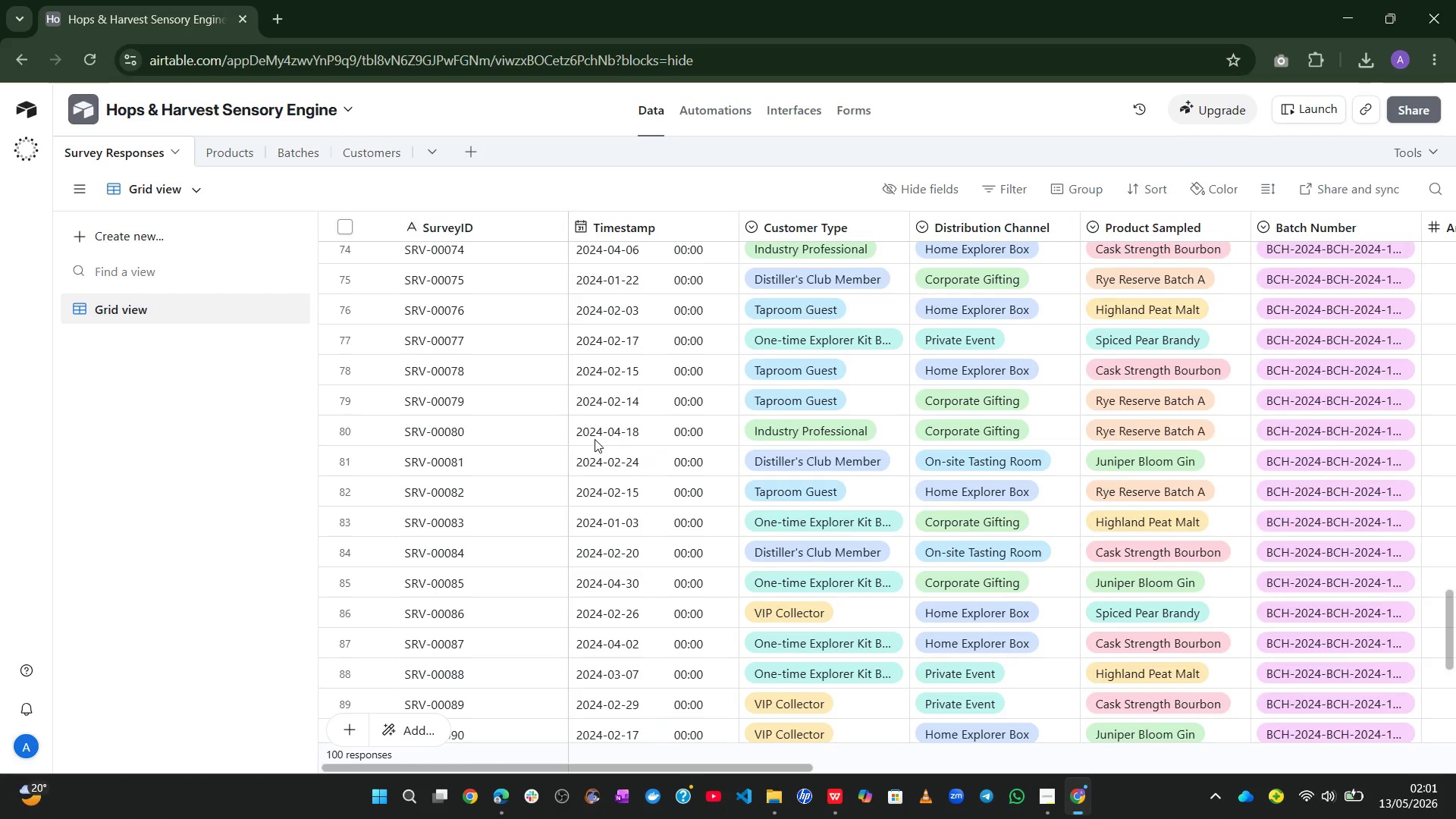 
wait(8.81)
 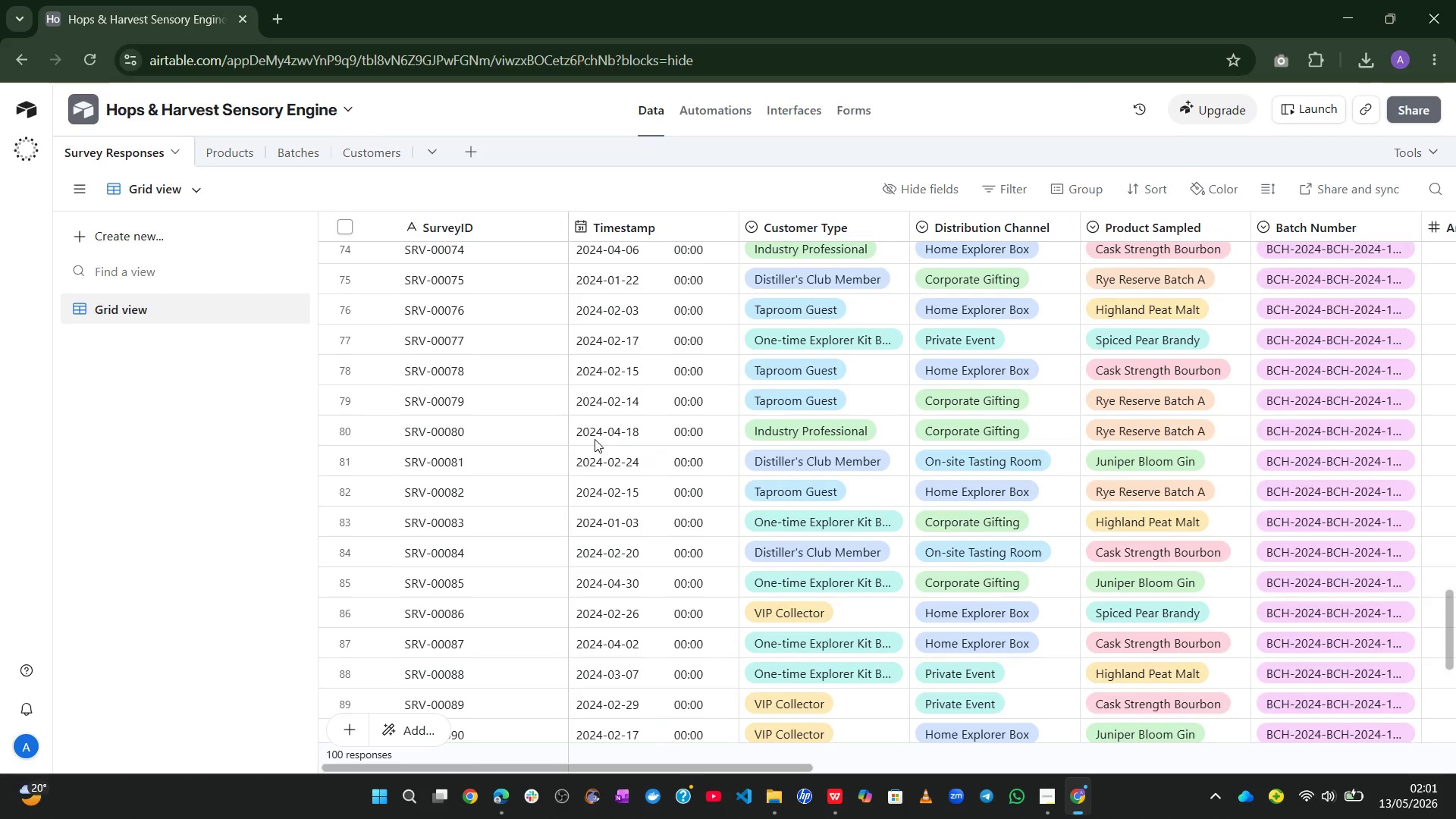 
left_click([1072, 183])
 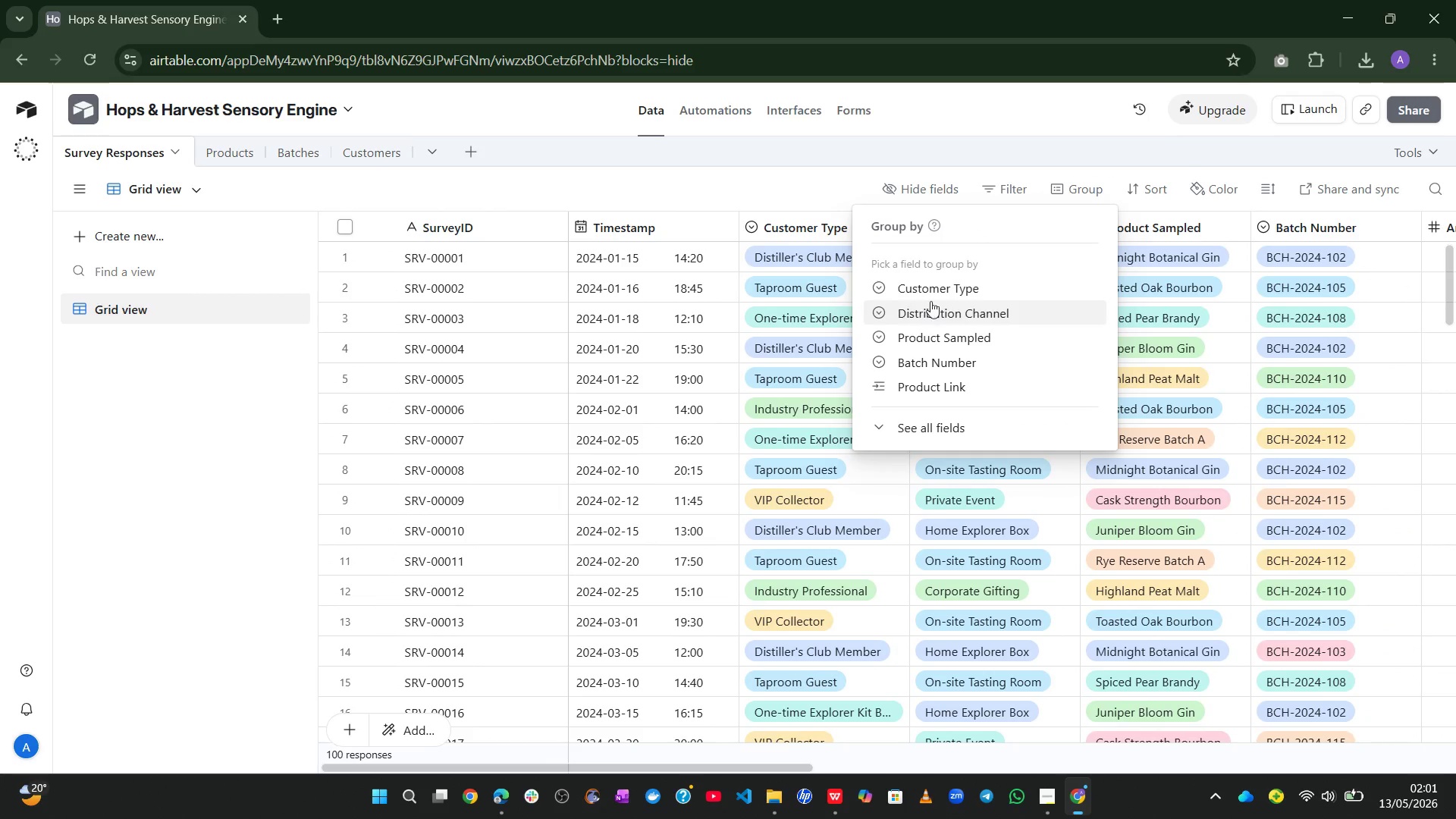 
left_click([946, 293])
 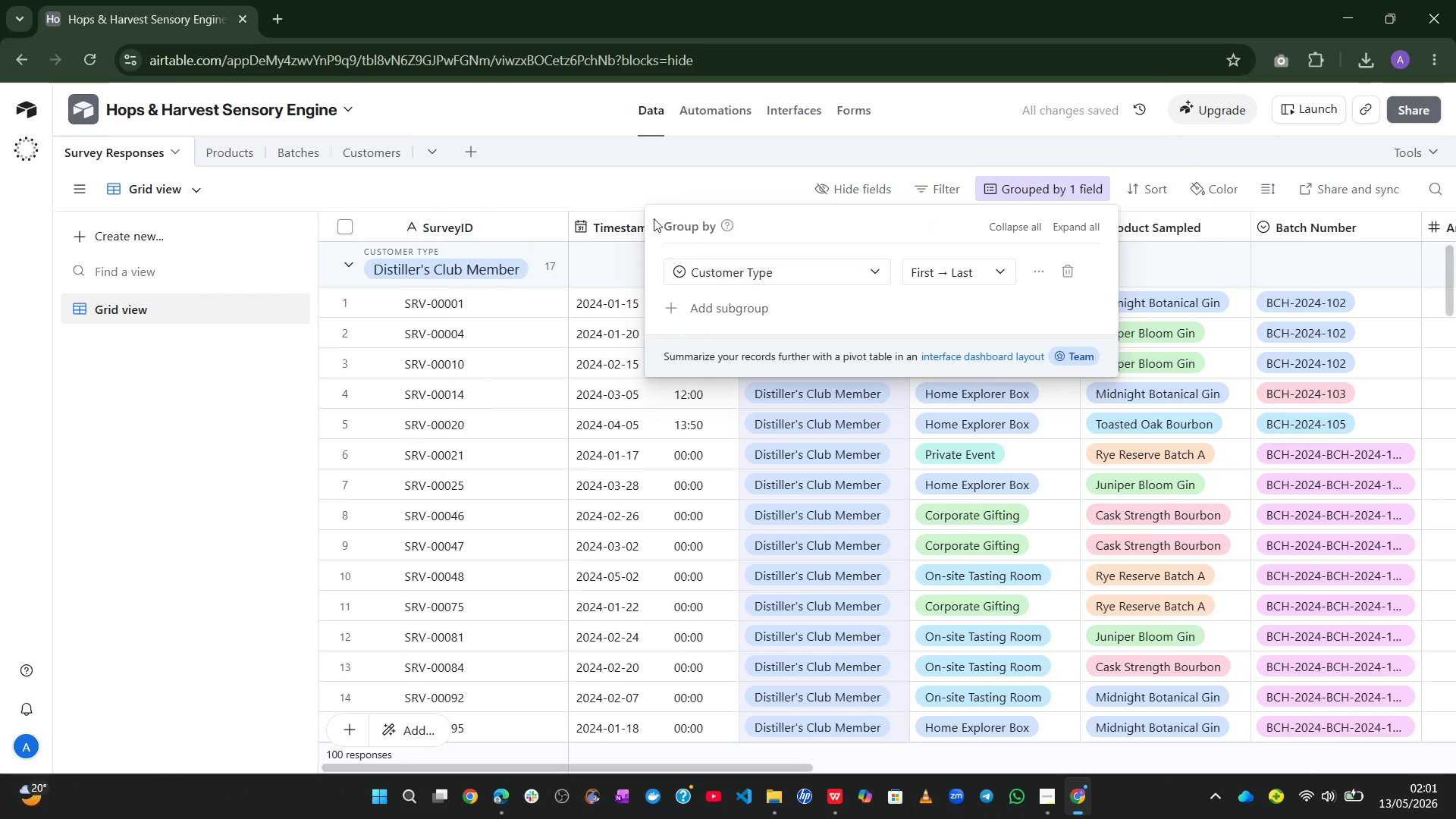 
left_click([573, 156])
 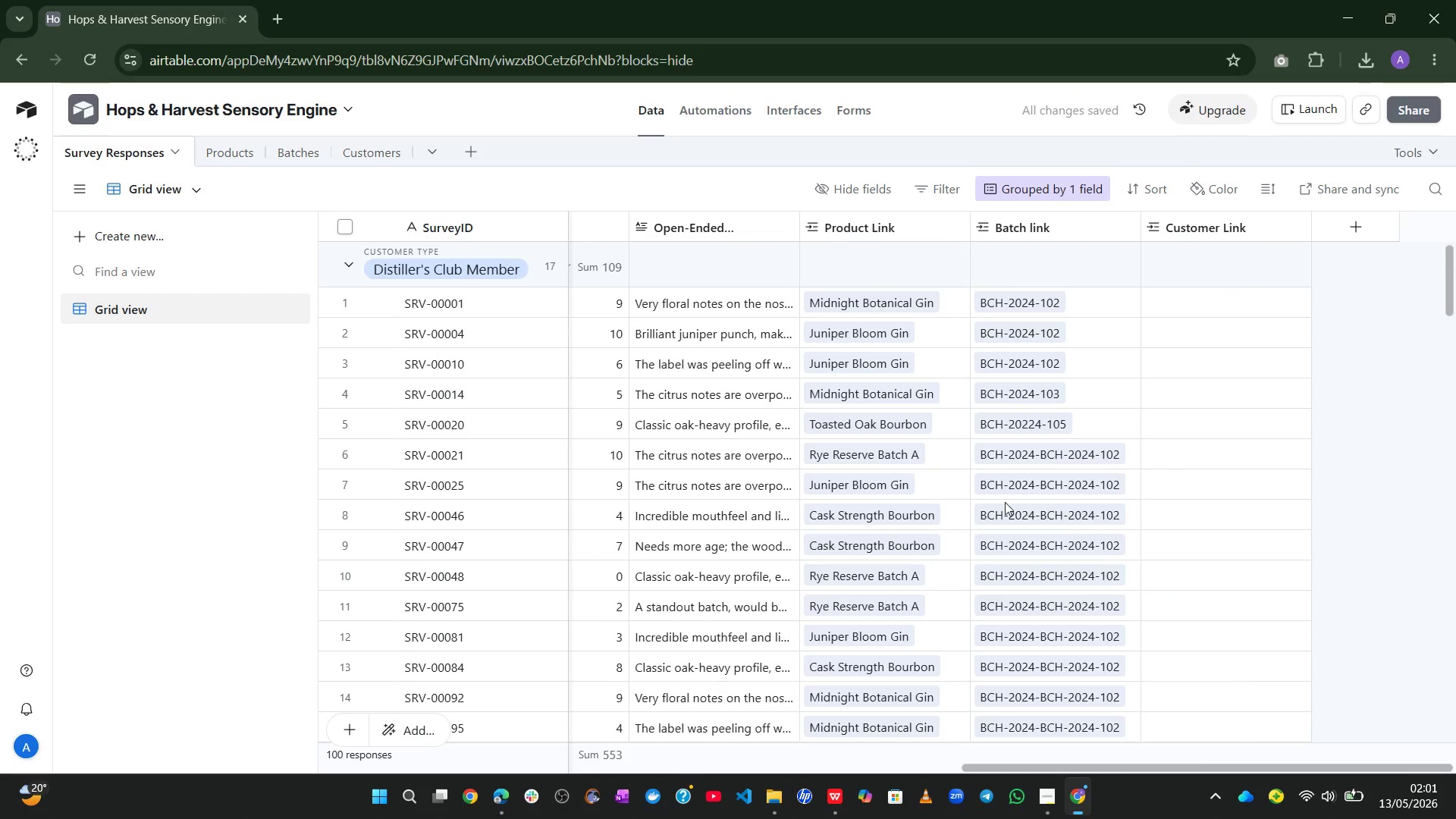 
left_click([1183, 312])
 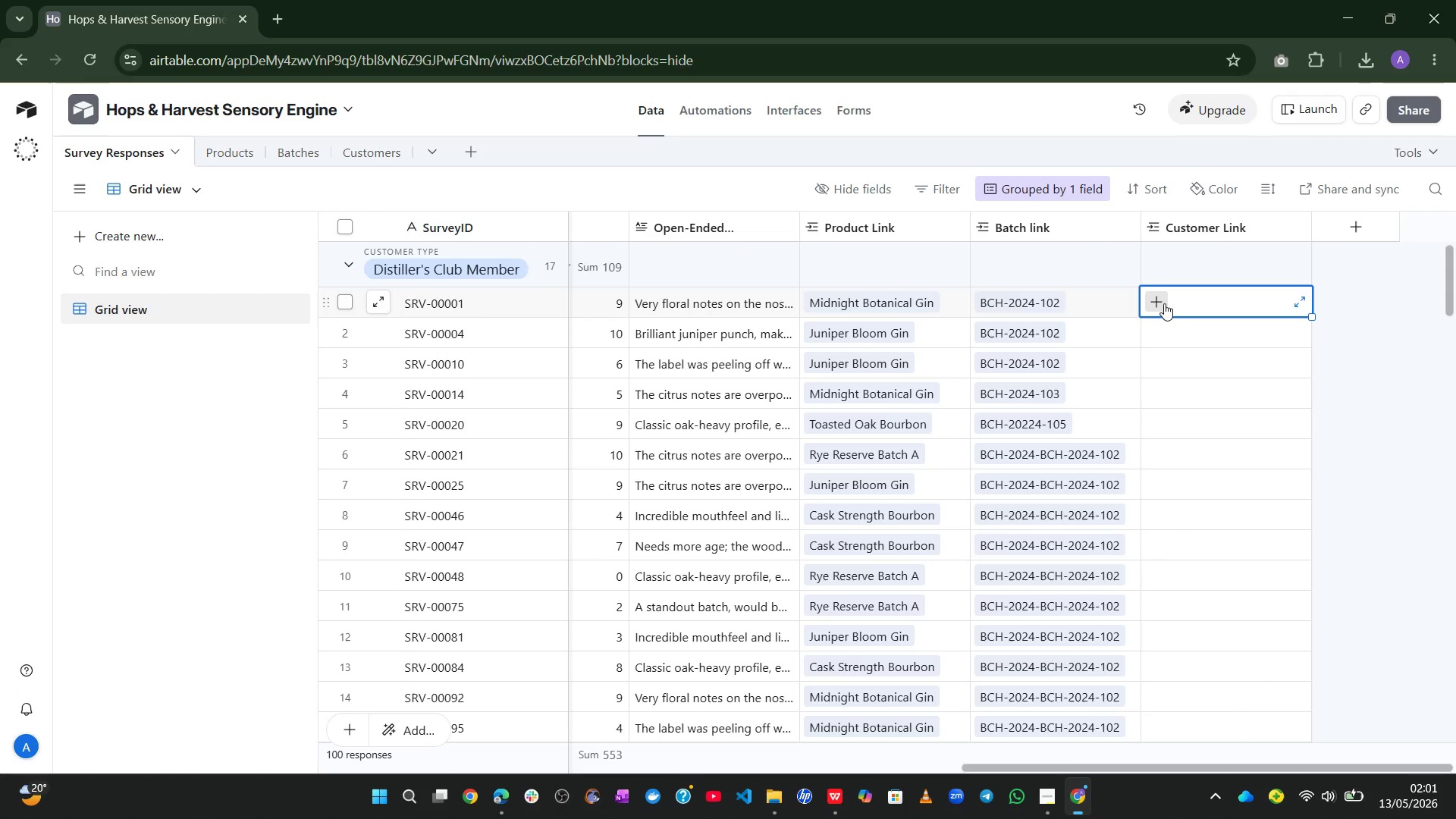 
left_click([1164, 303])
 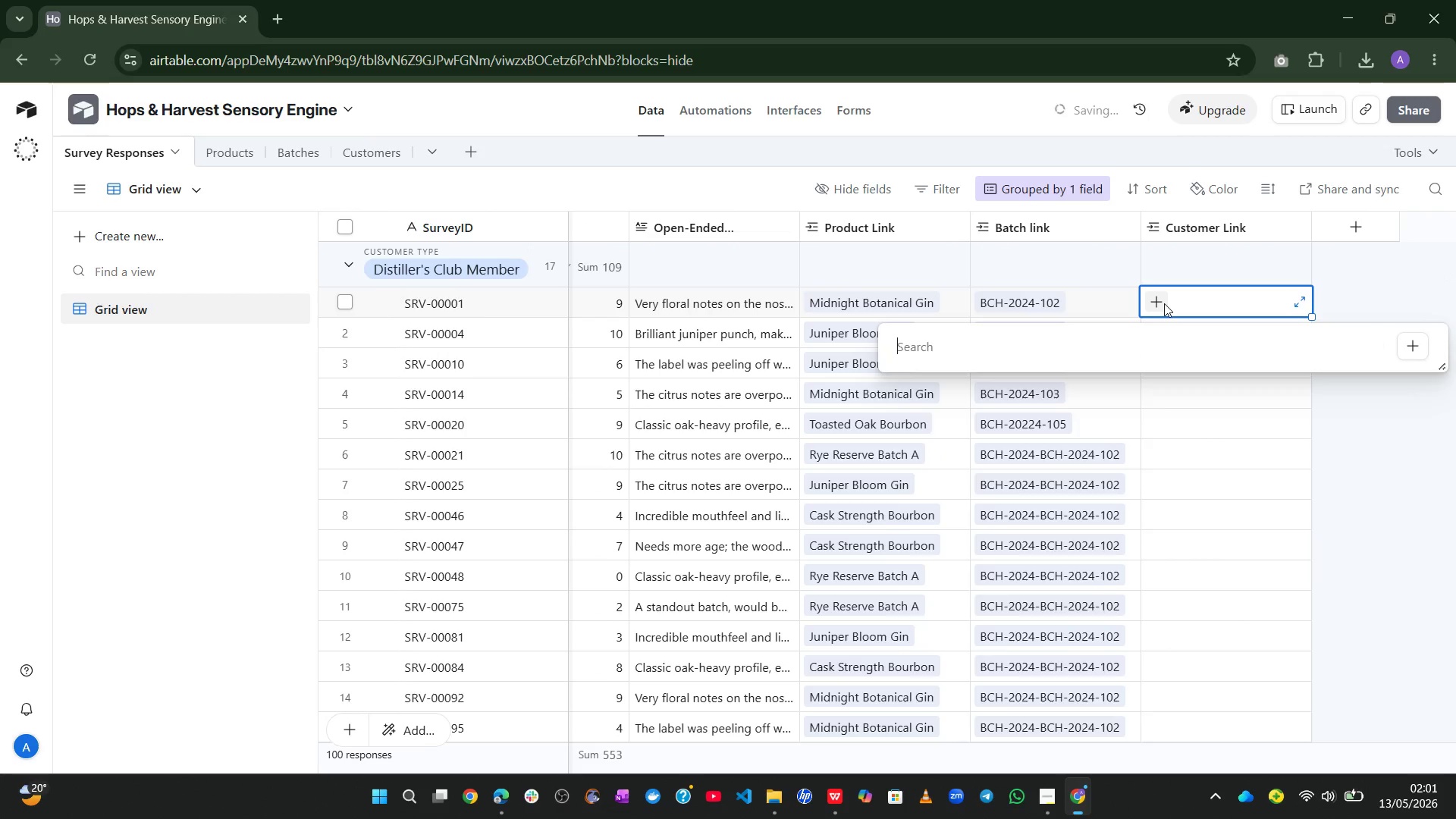 
key(D)
 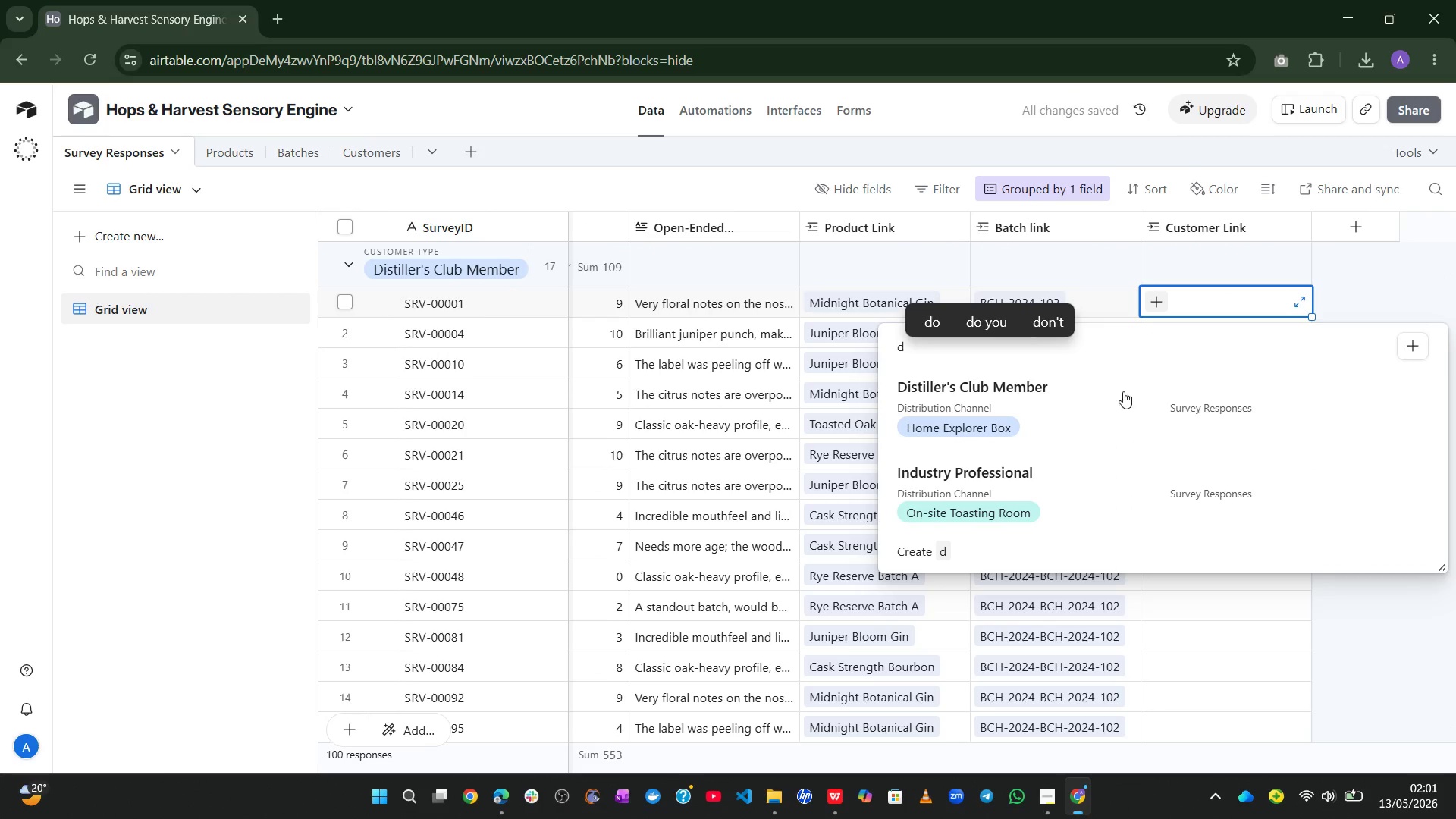 
left_click([1046, 384])
 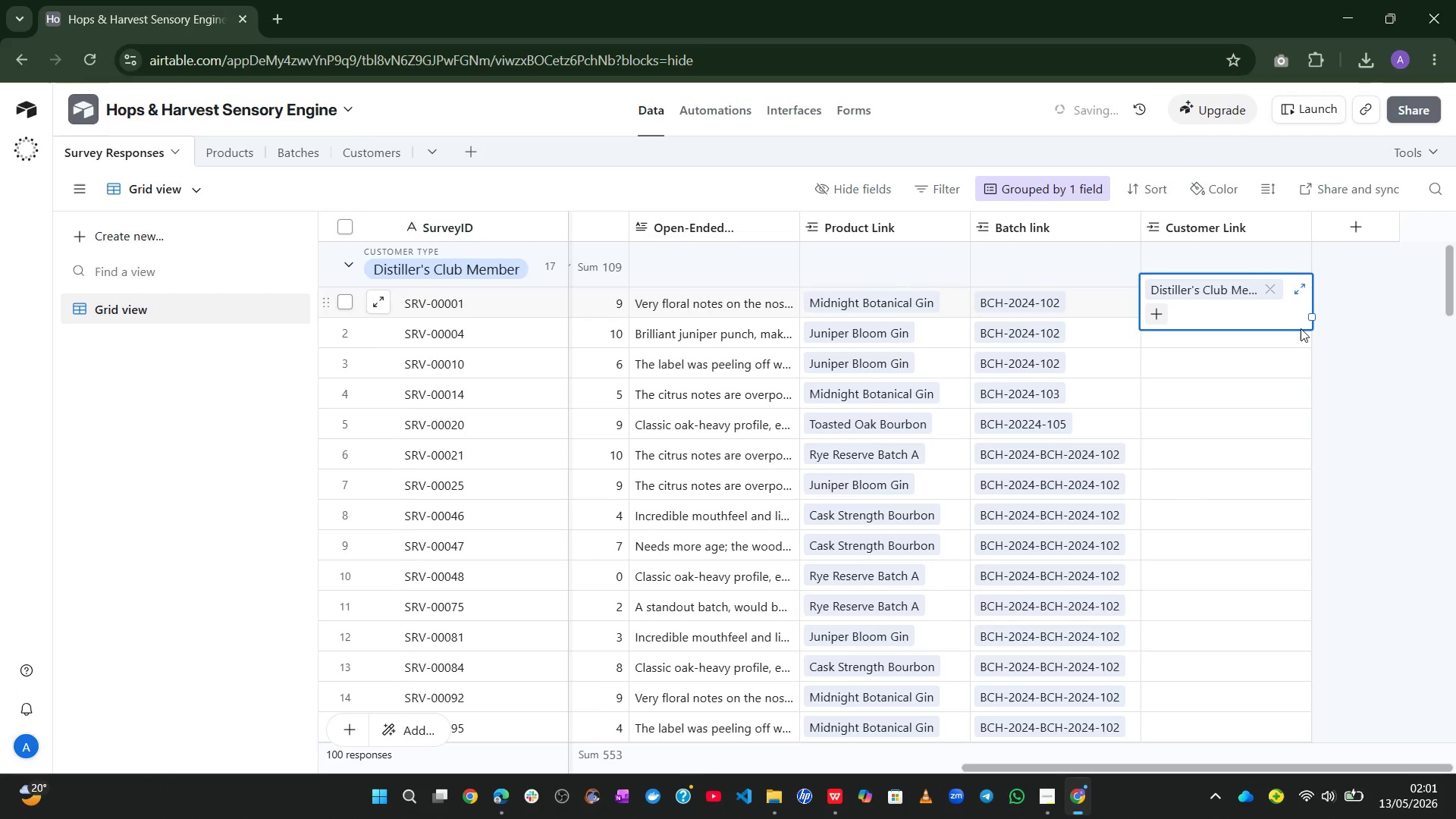 
left_click_drag(start_coordinate=[1410, 338], to_coordinate=[1301, 299])
 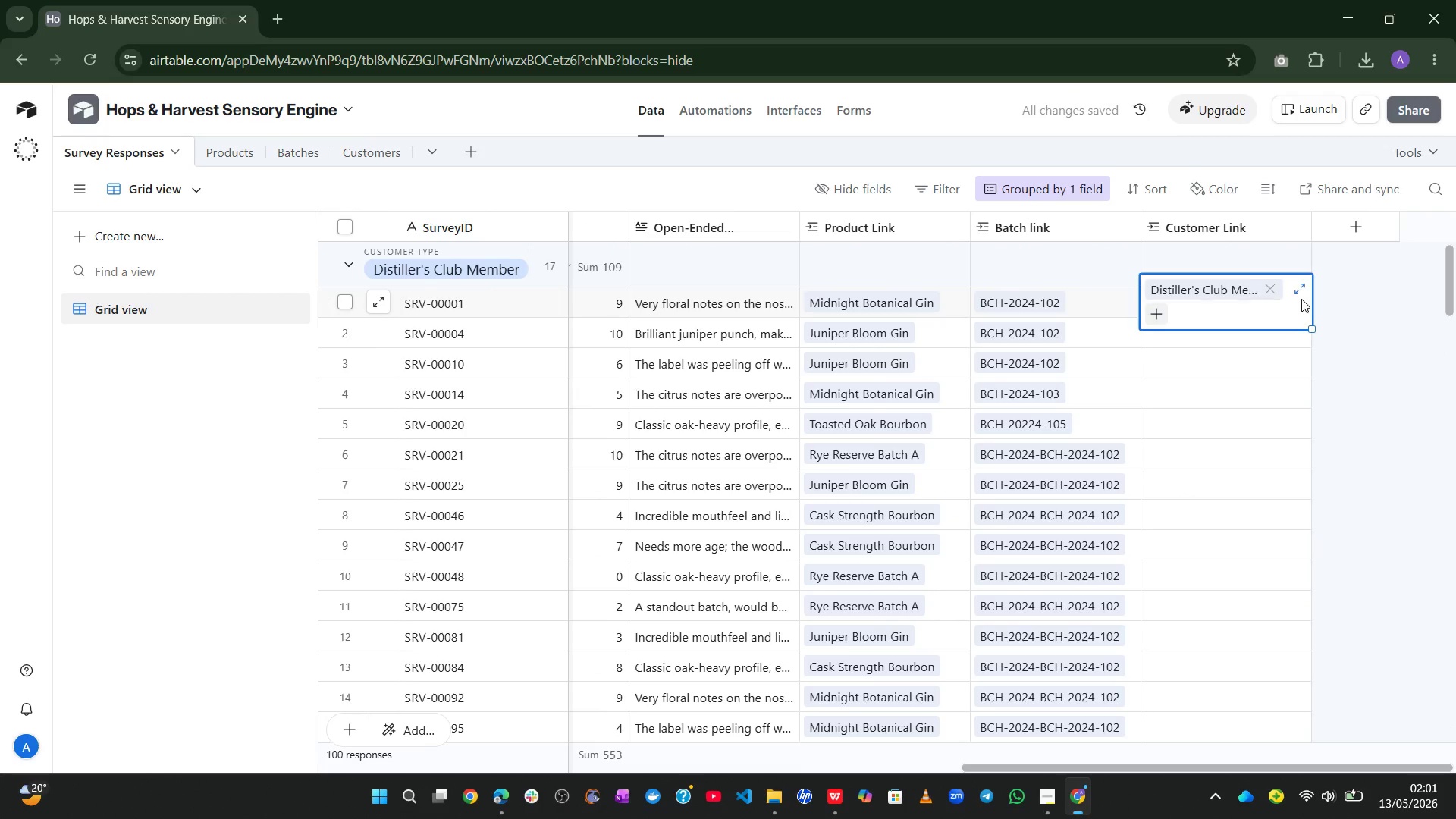 
left_click([1301, 299])
 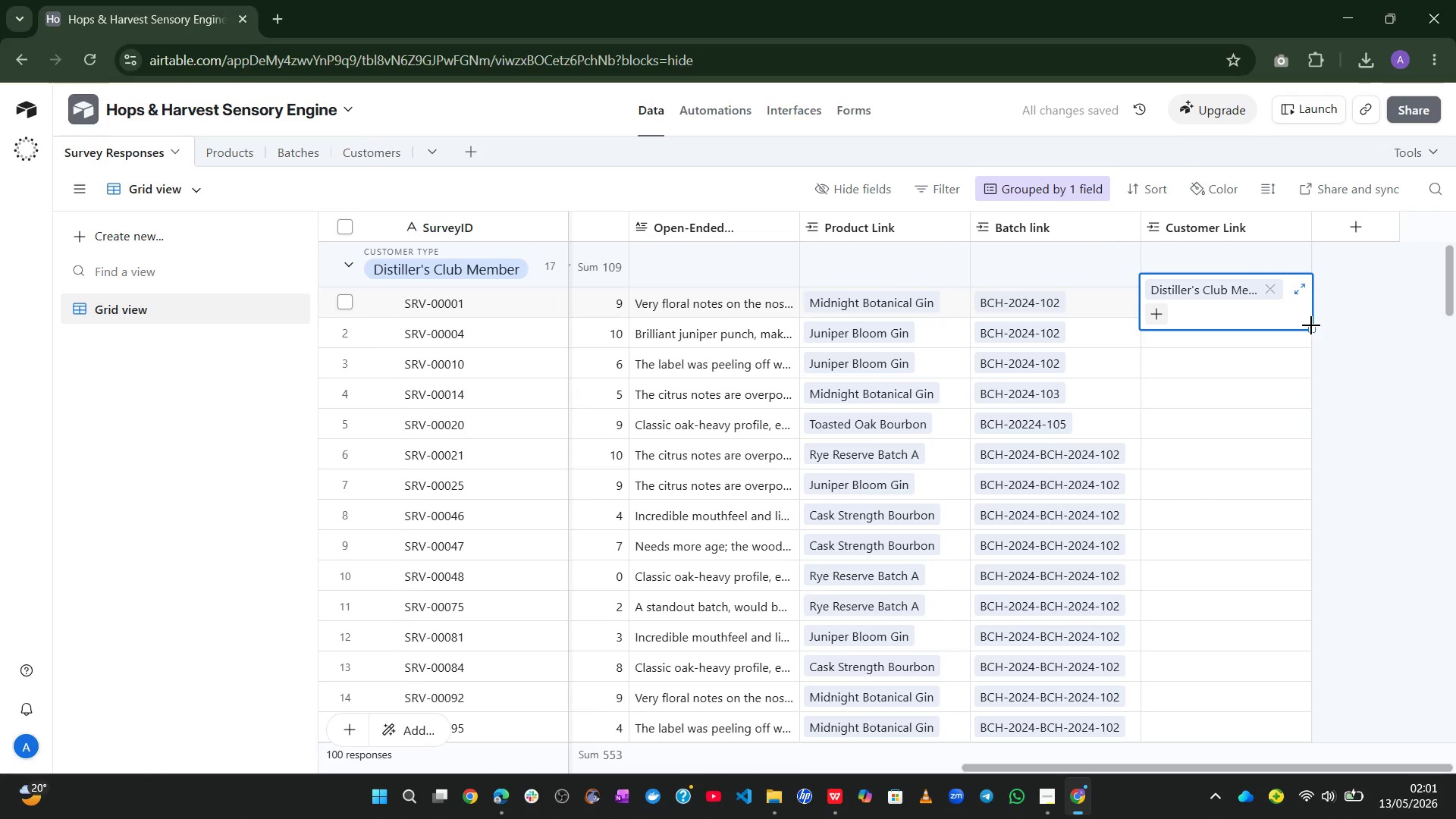 
left_click_drag(start_coordinate=[1312, 328], to_coordinate=[1266, 453])
 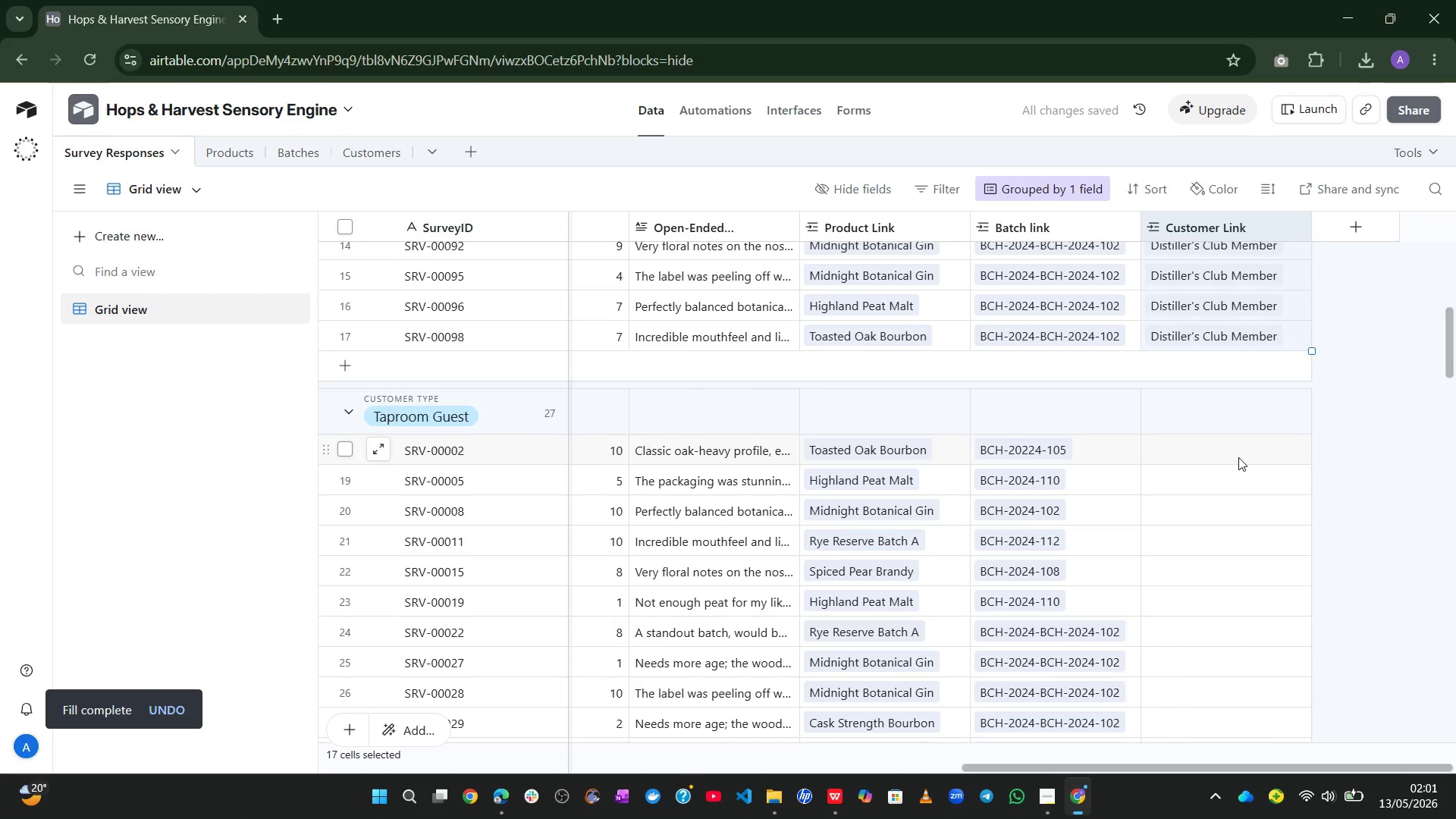 
left_click([1207, 436])
 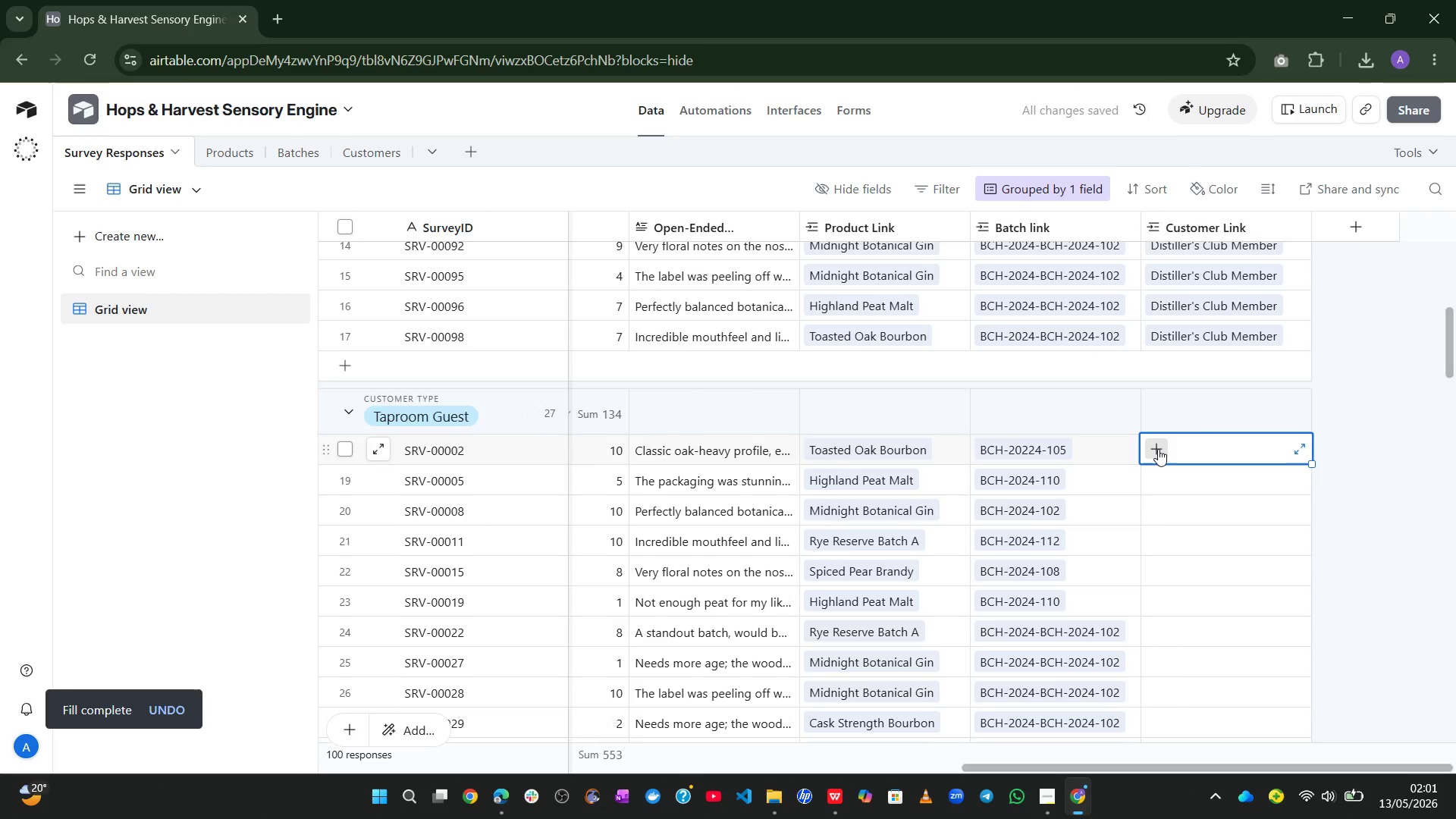 
left_click([1158, 449])
 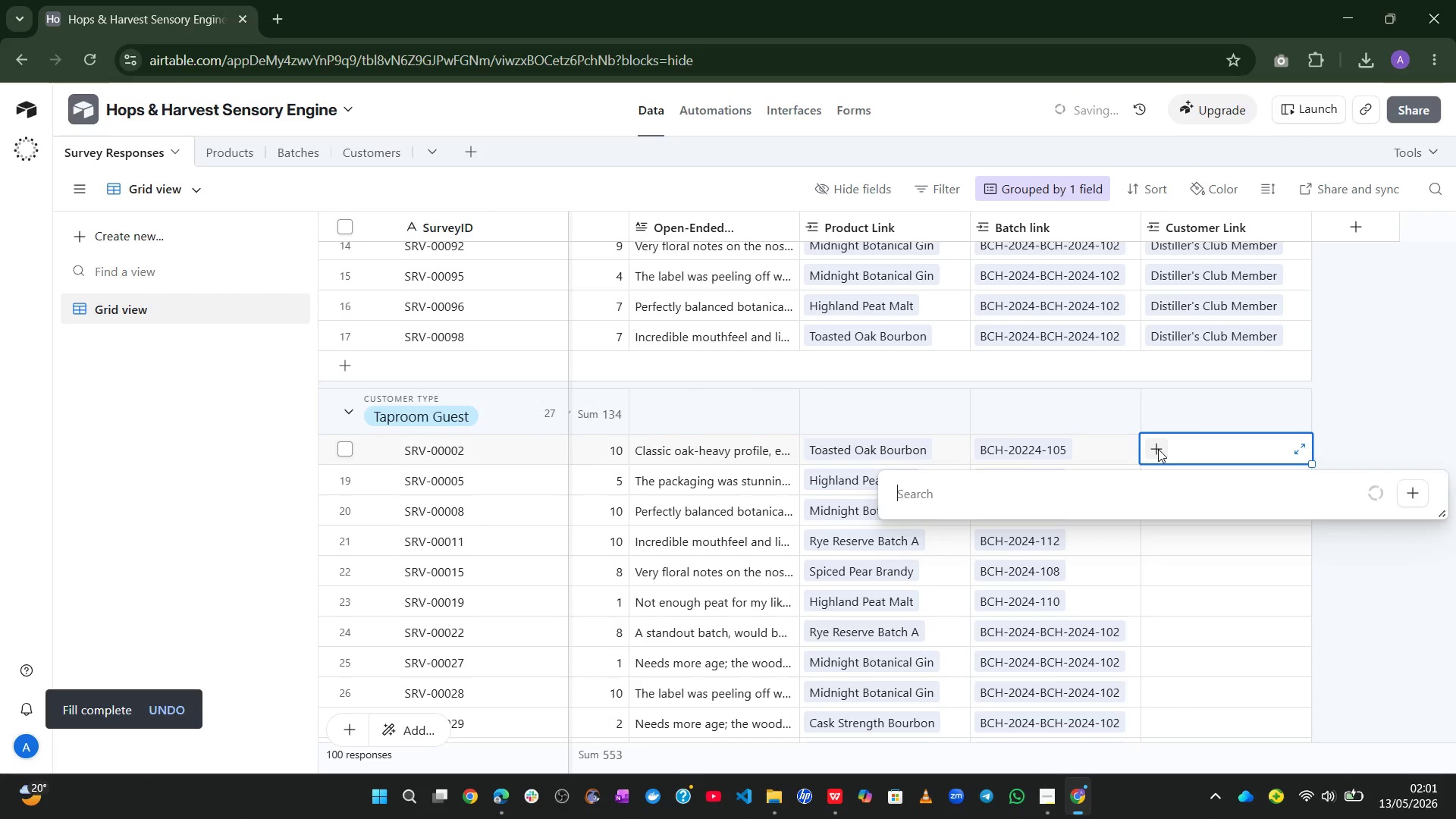 
type(ta)
 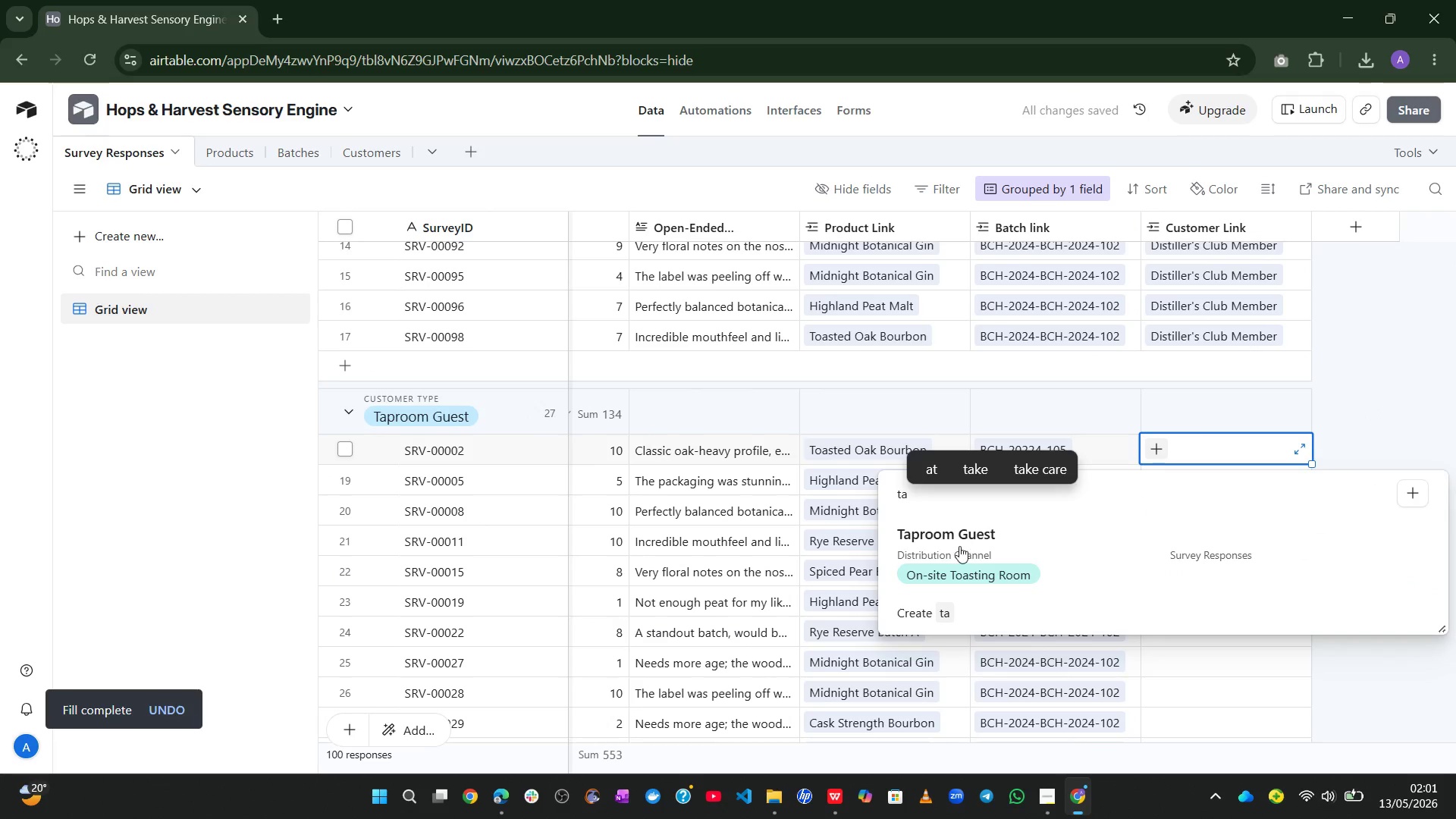 
left_click([958, 547])
 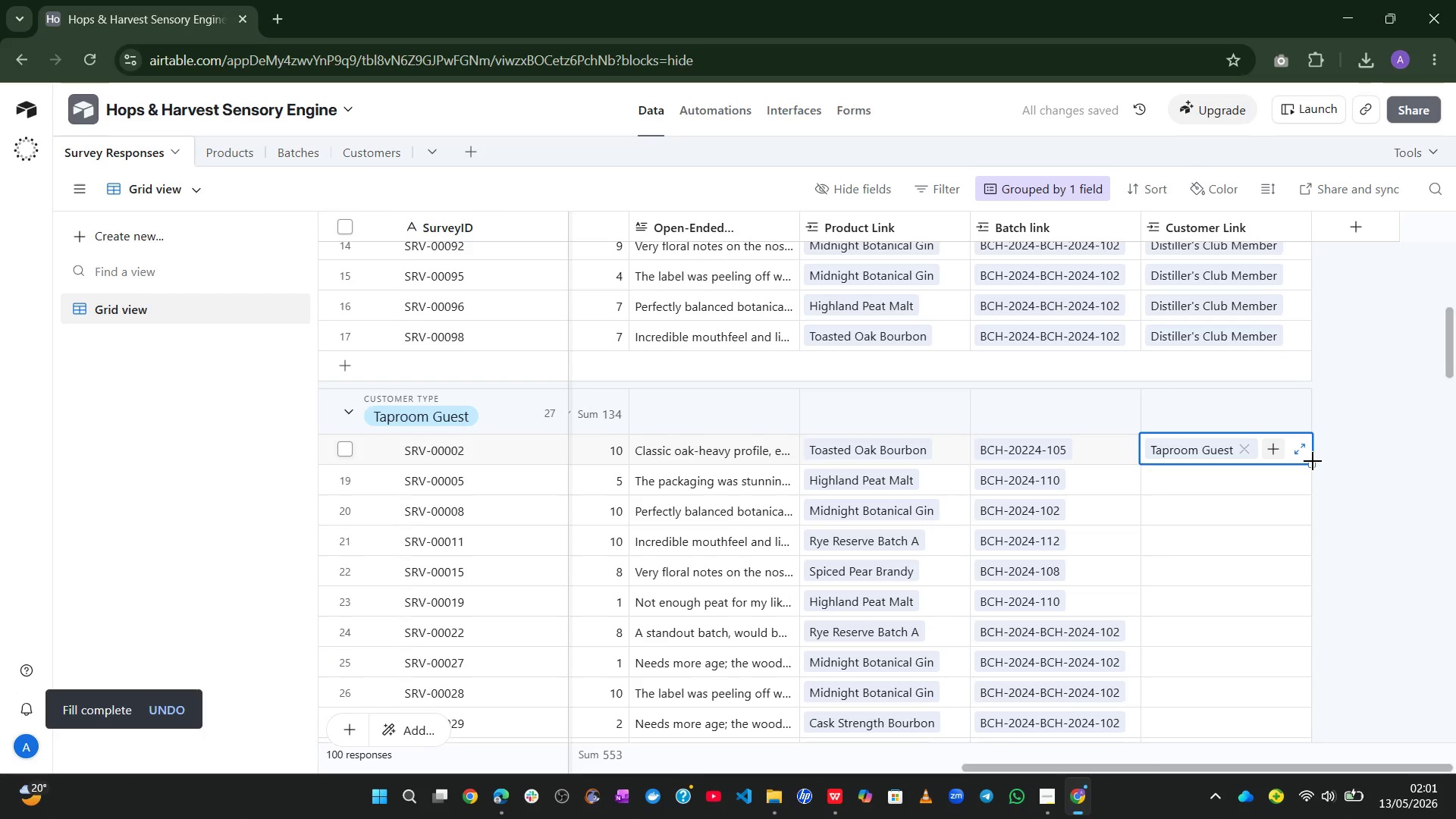 
left_click_drag(start_coordinate=[1313, 461], to_coordinate=[1282, 626])
 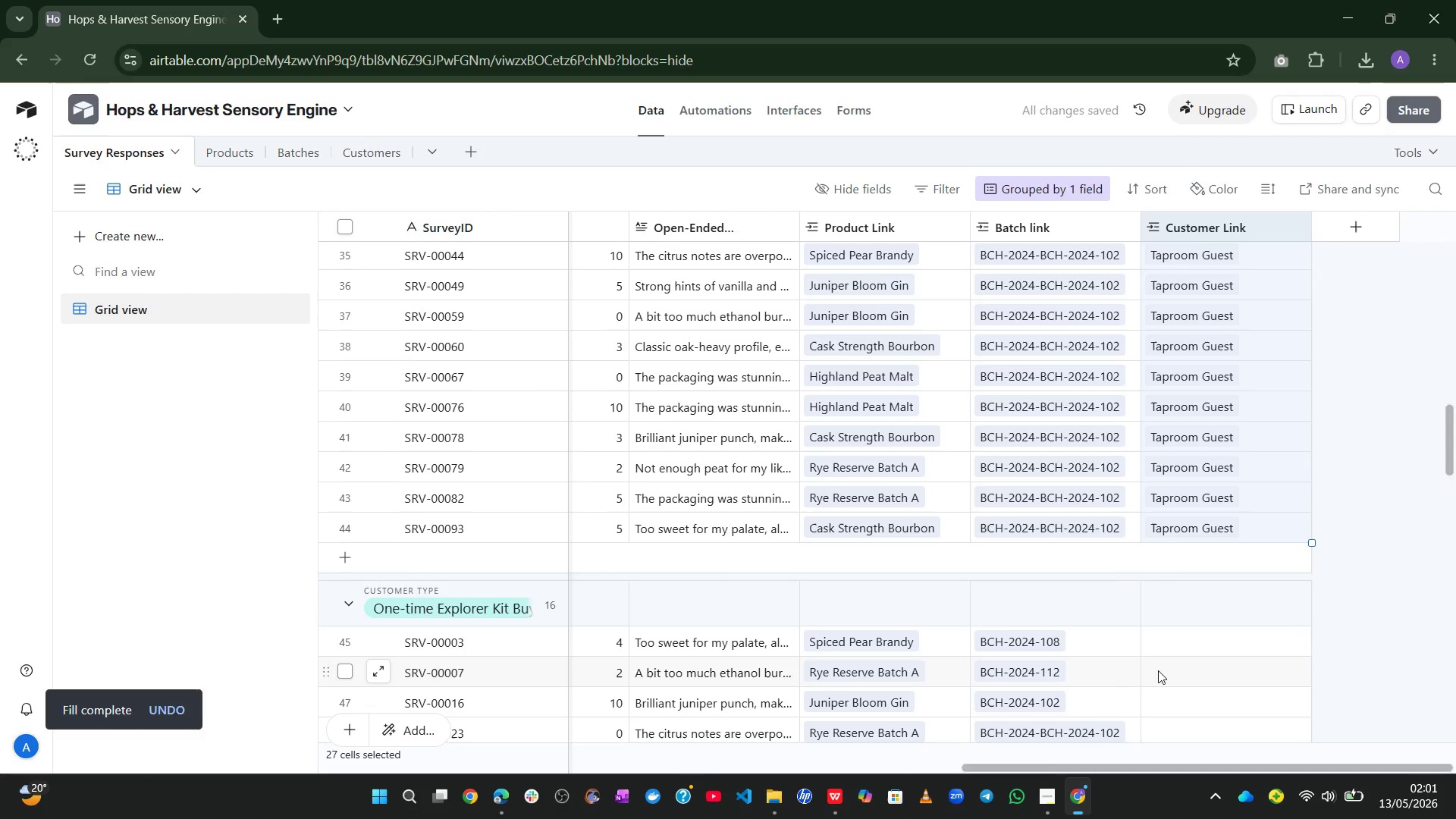 
left_click([1188, 639])
 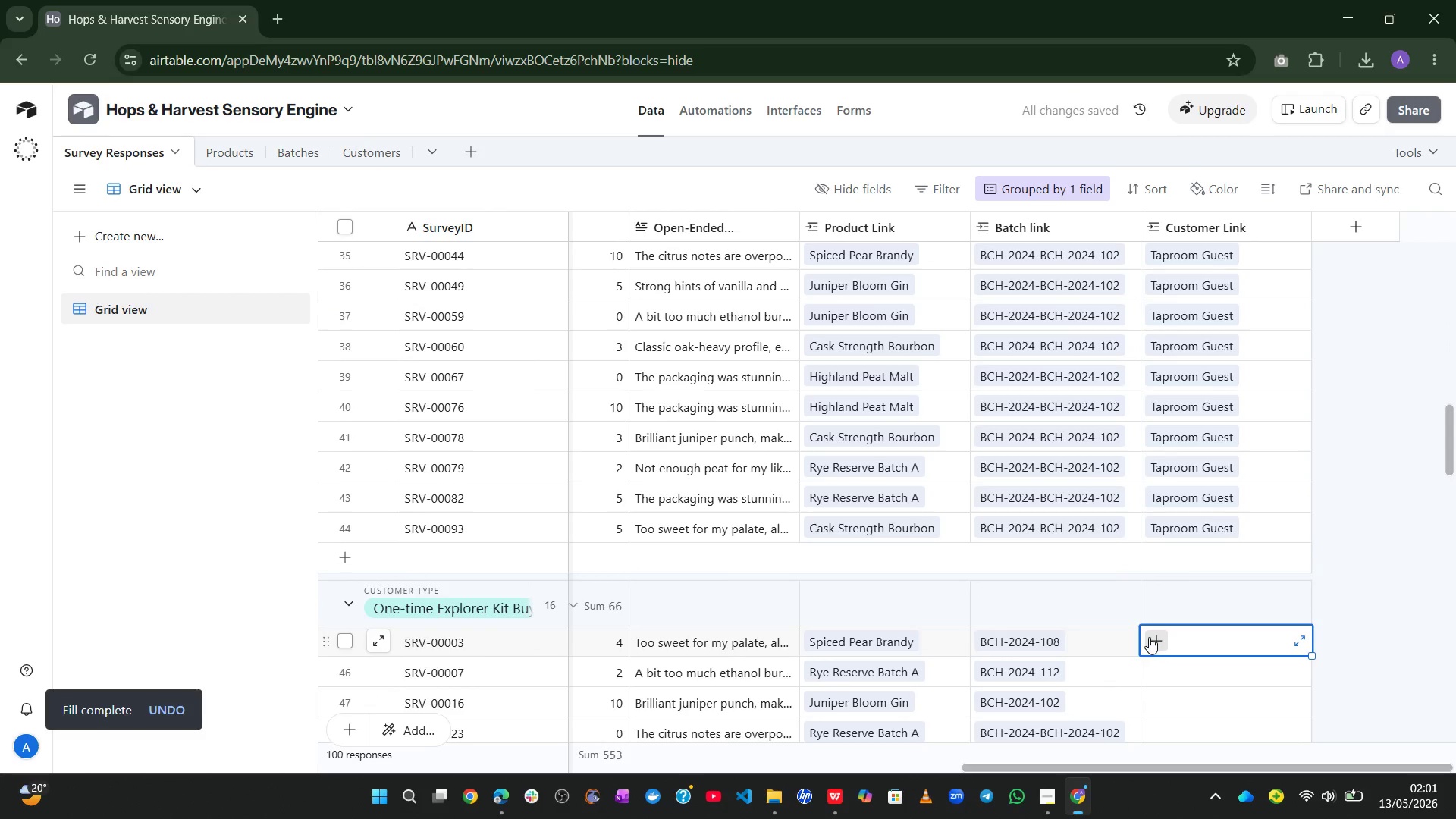 
left_click([1149, 637])
 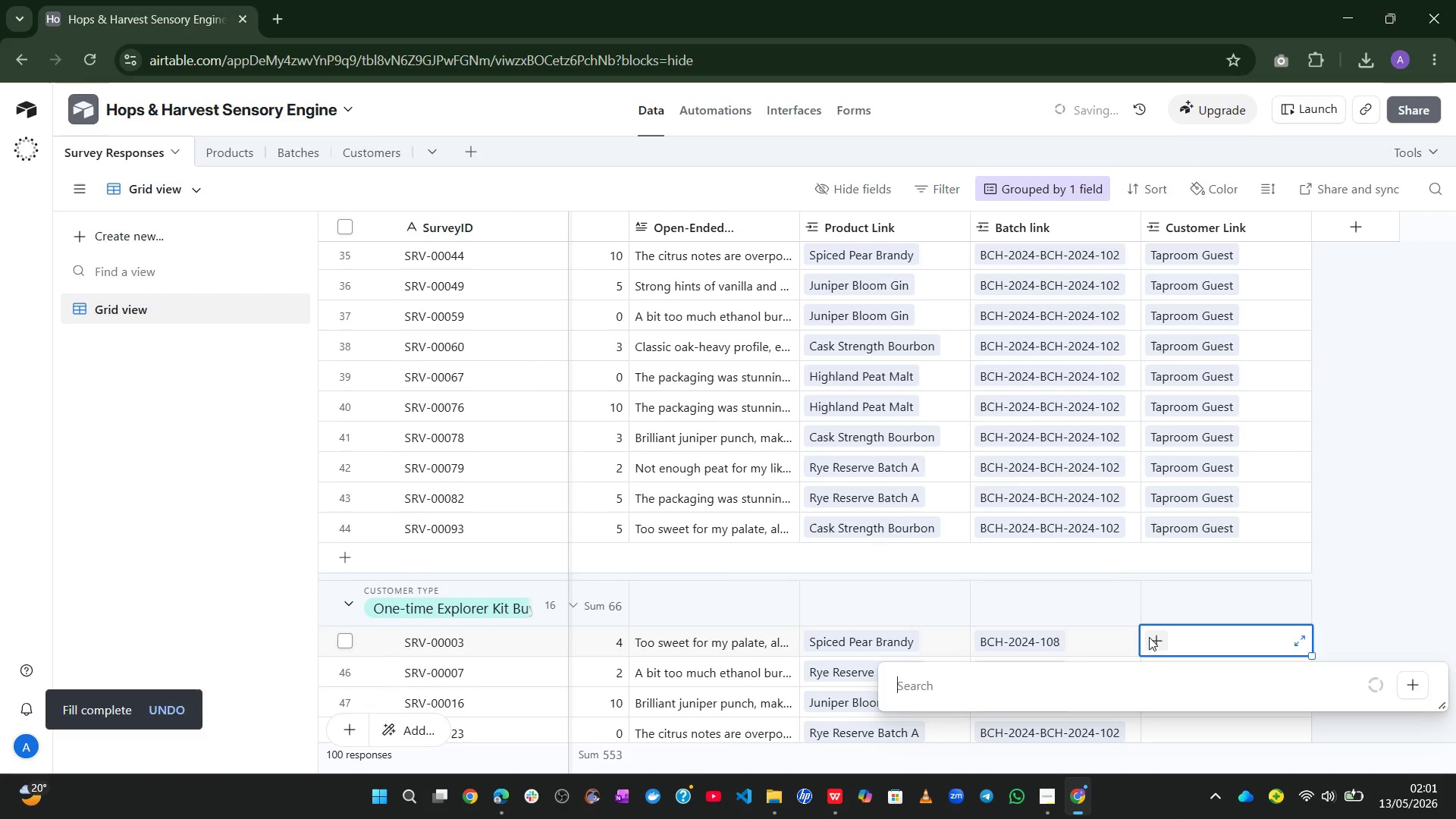 
type(on)
 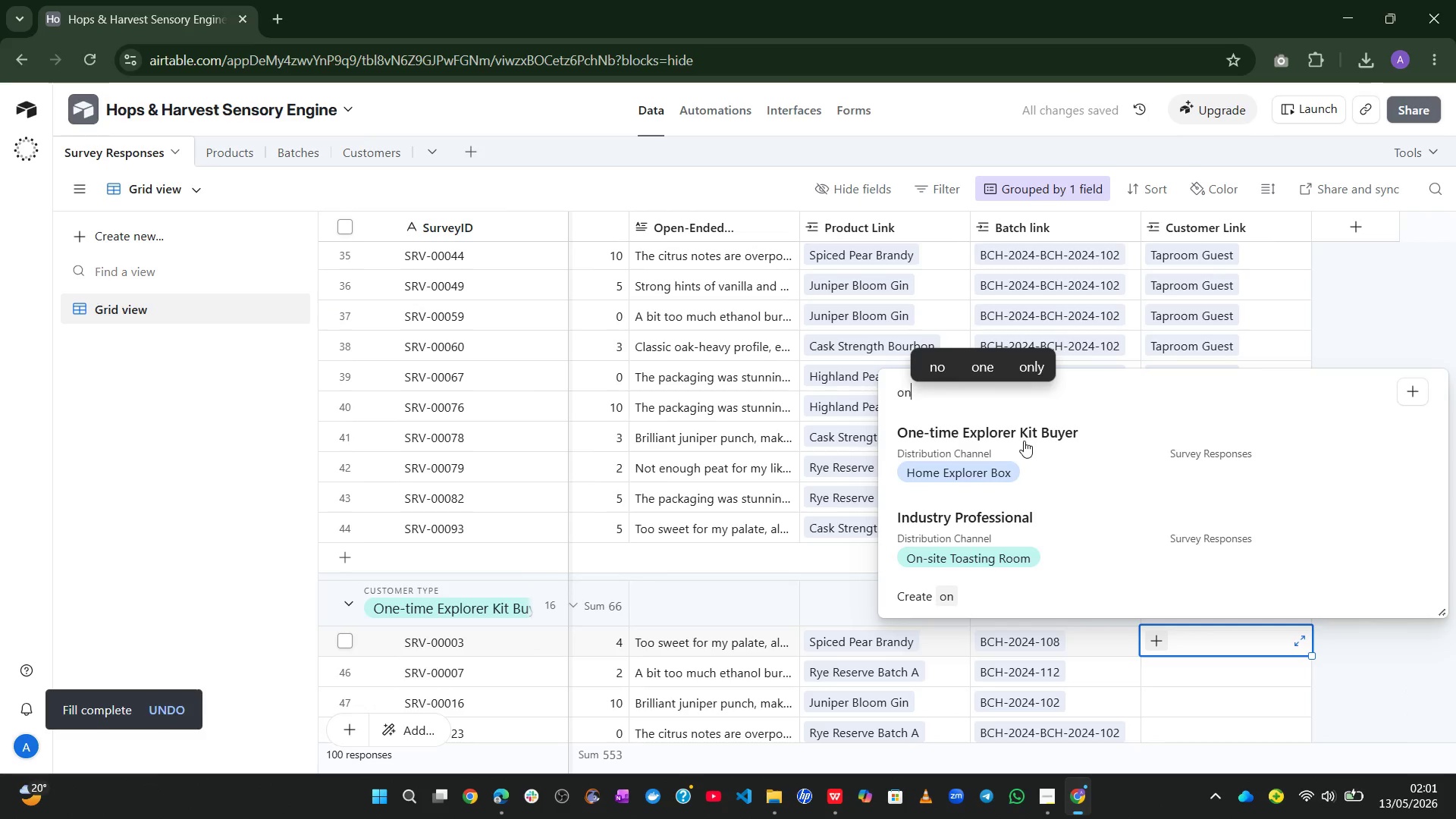 
left_click([1020, 431])
 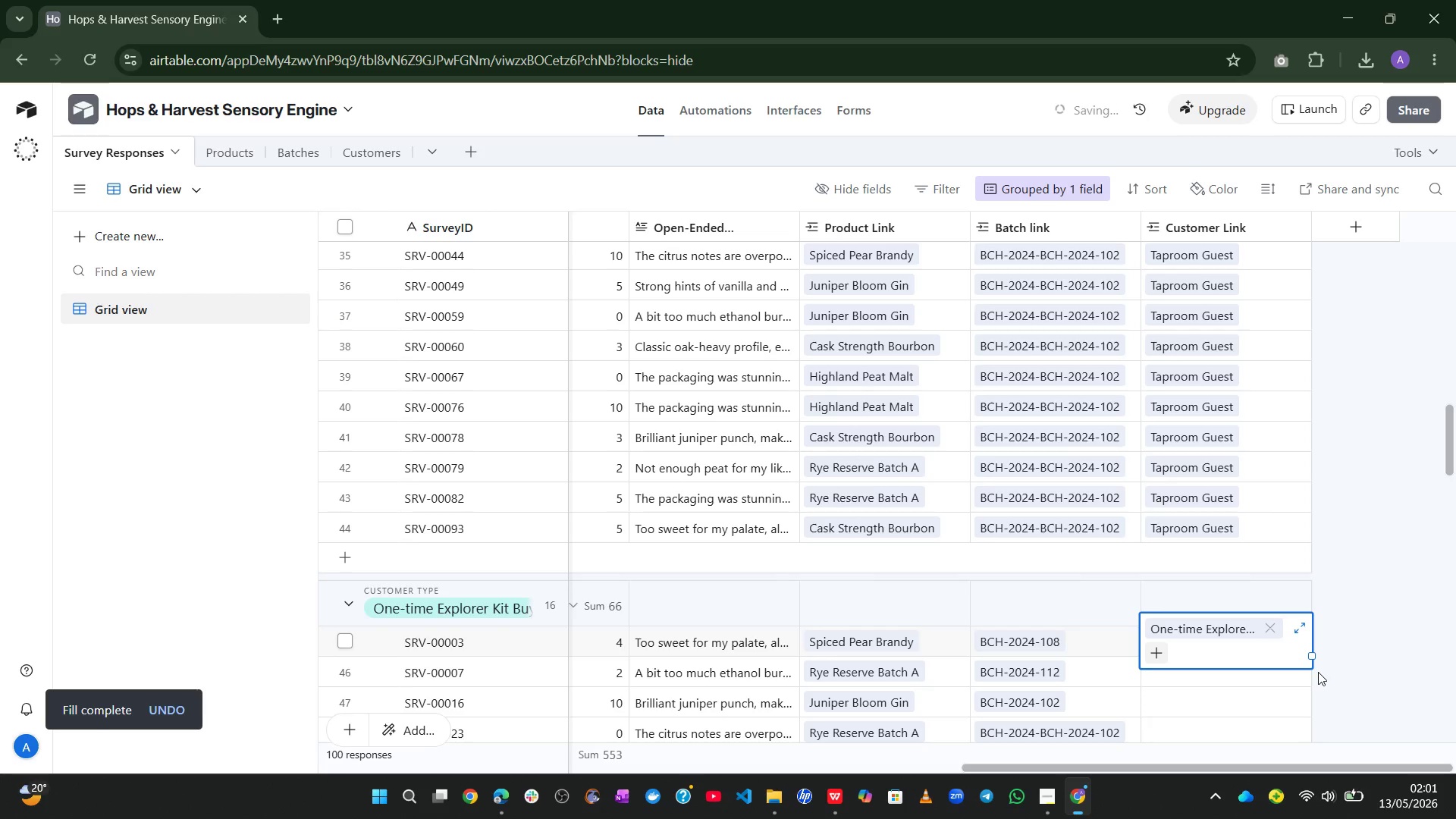 
left_click_drag(start_coordinate=[1355, 654], to_coordinate=[1290, 633])
 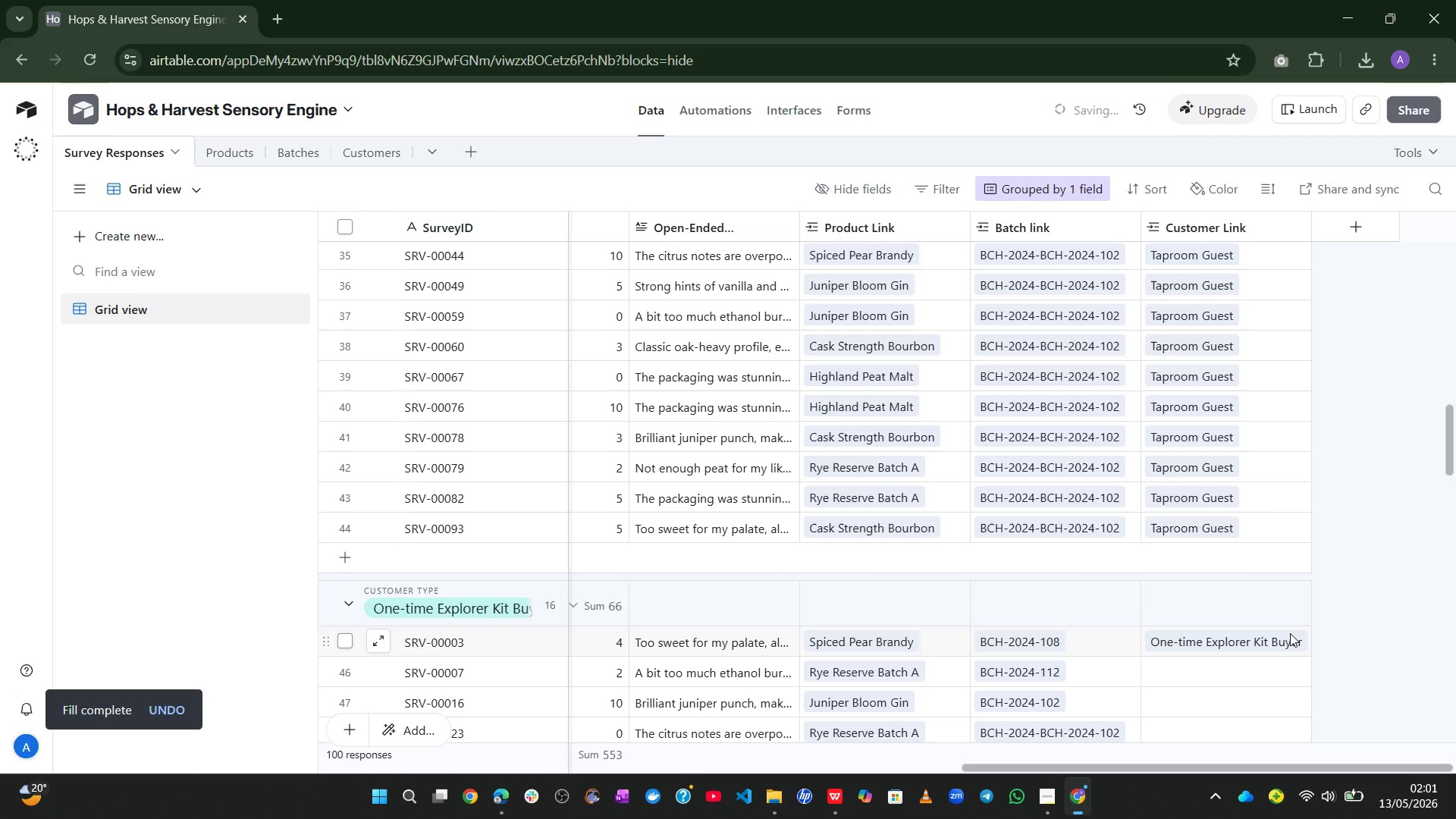 
left_click([1290, 633])
 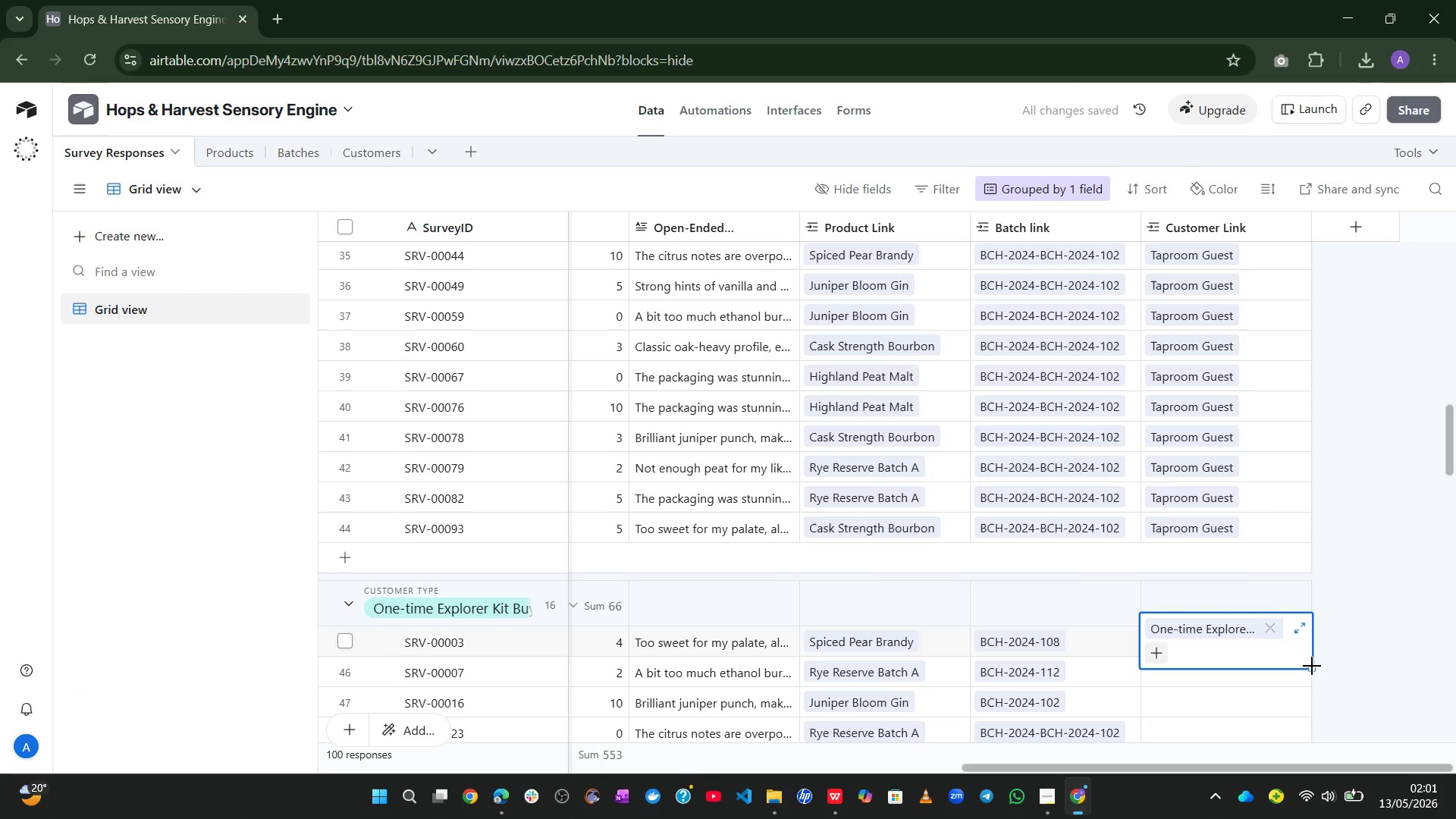 
left_click_drag(start_coordinate=[1313, 667], to_coordinate=[1279, 679])
 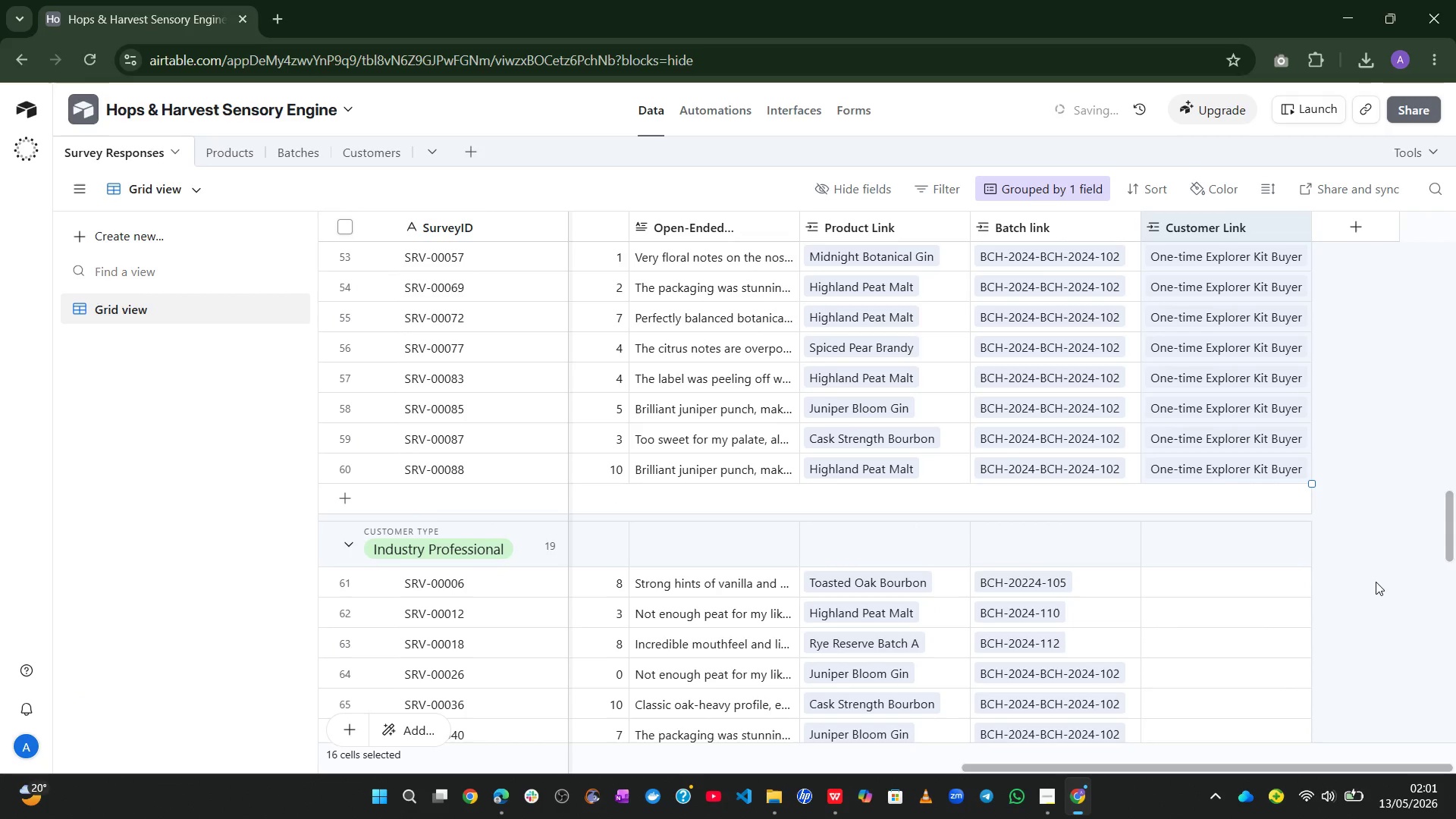 
left_click([1376, 582])
 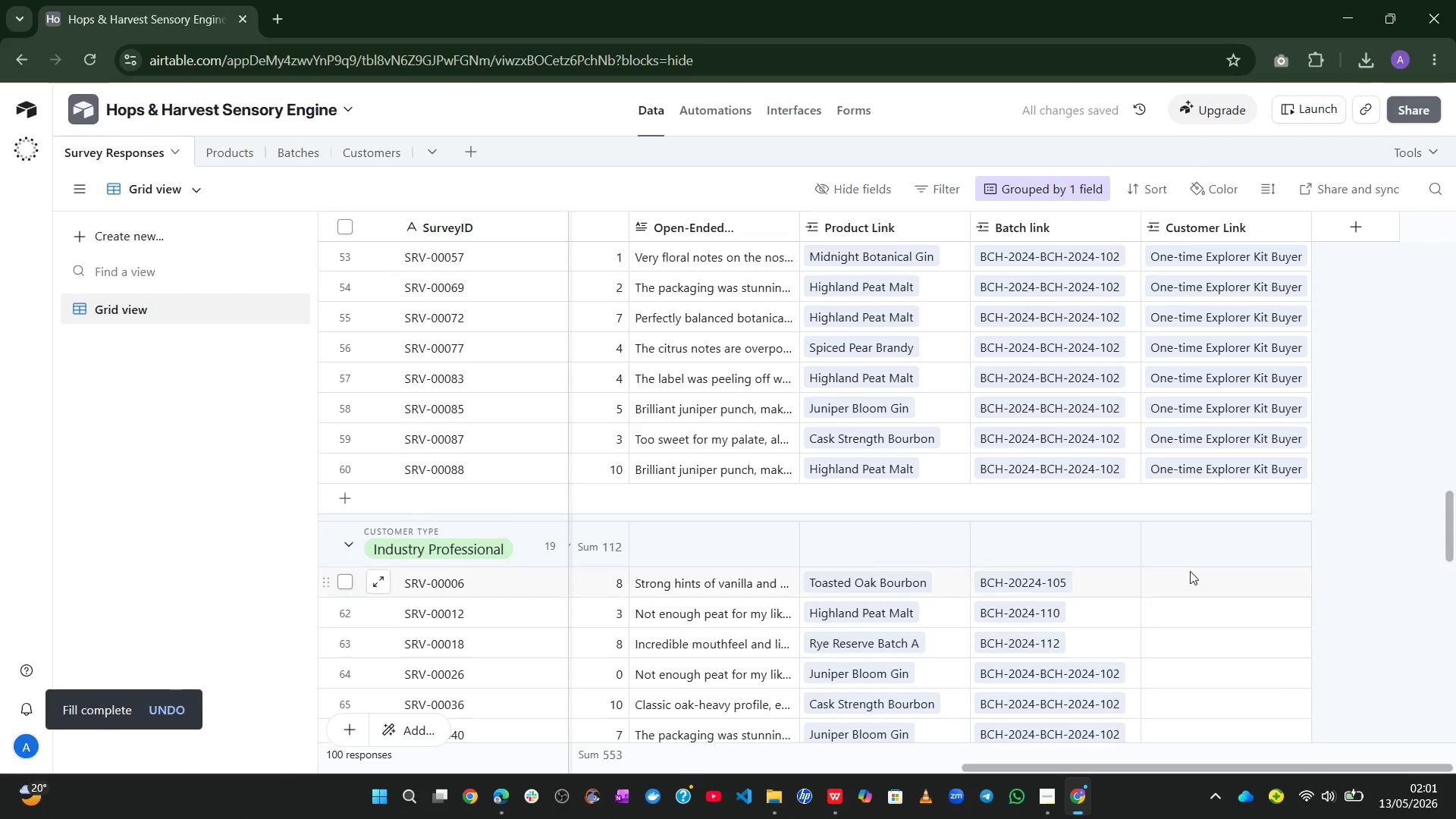 
left_click([1189, 579])
 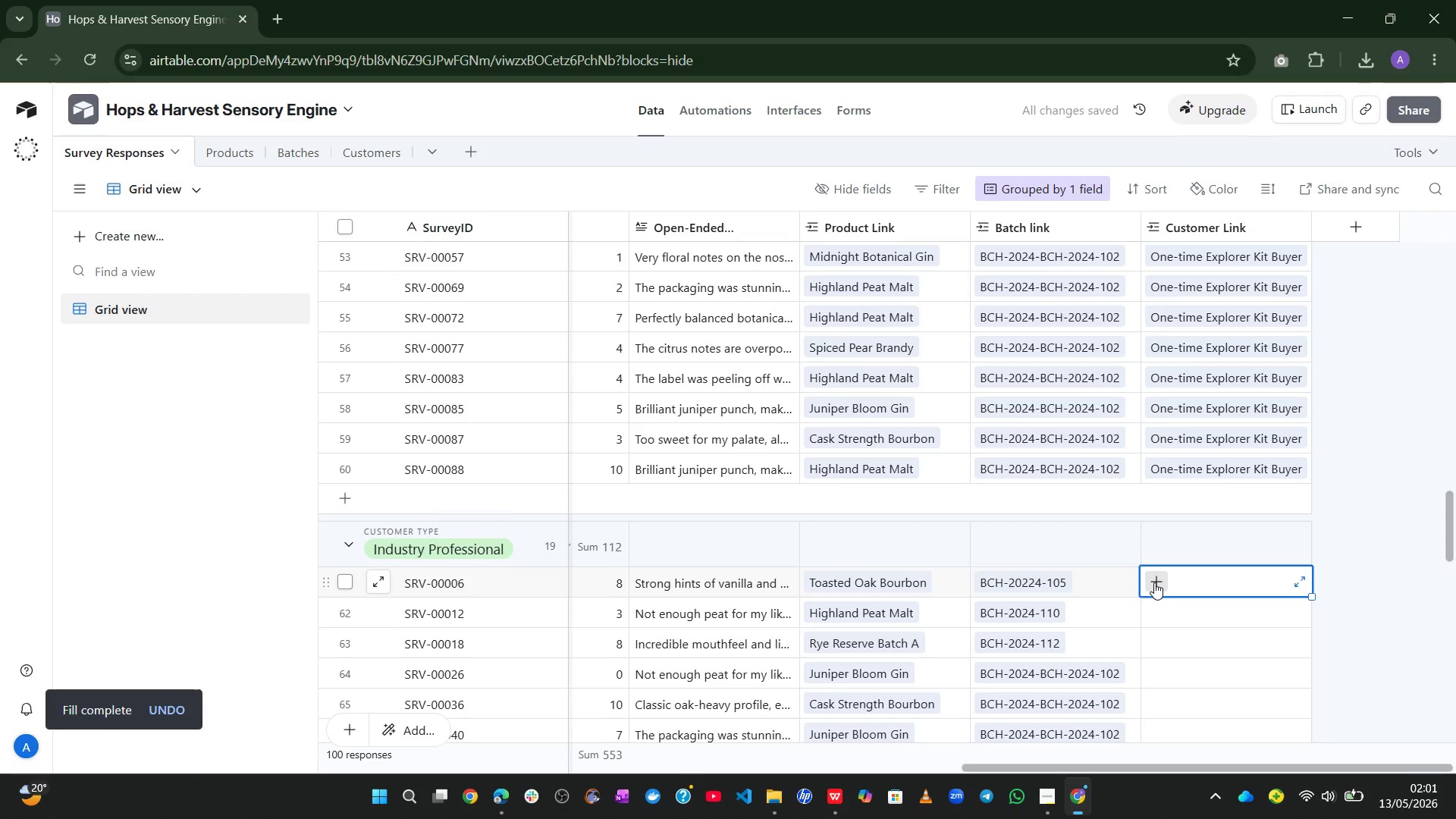 
left_click([1153, 582])
 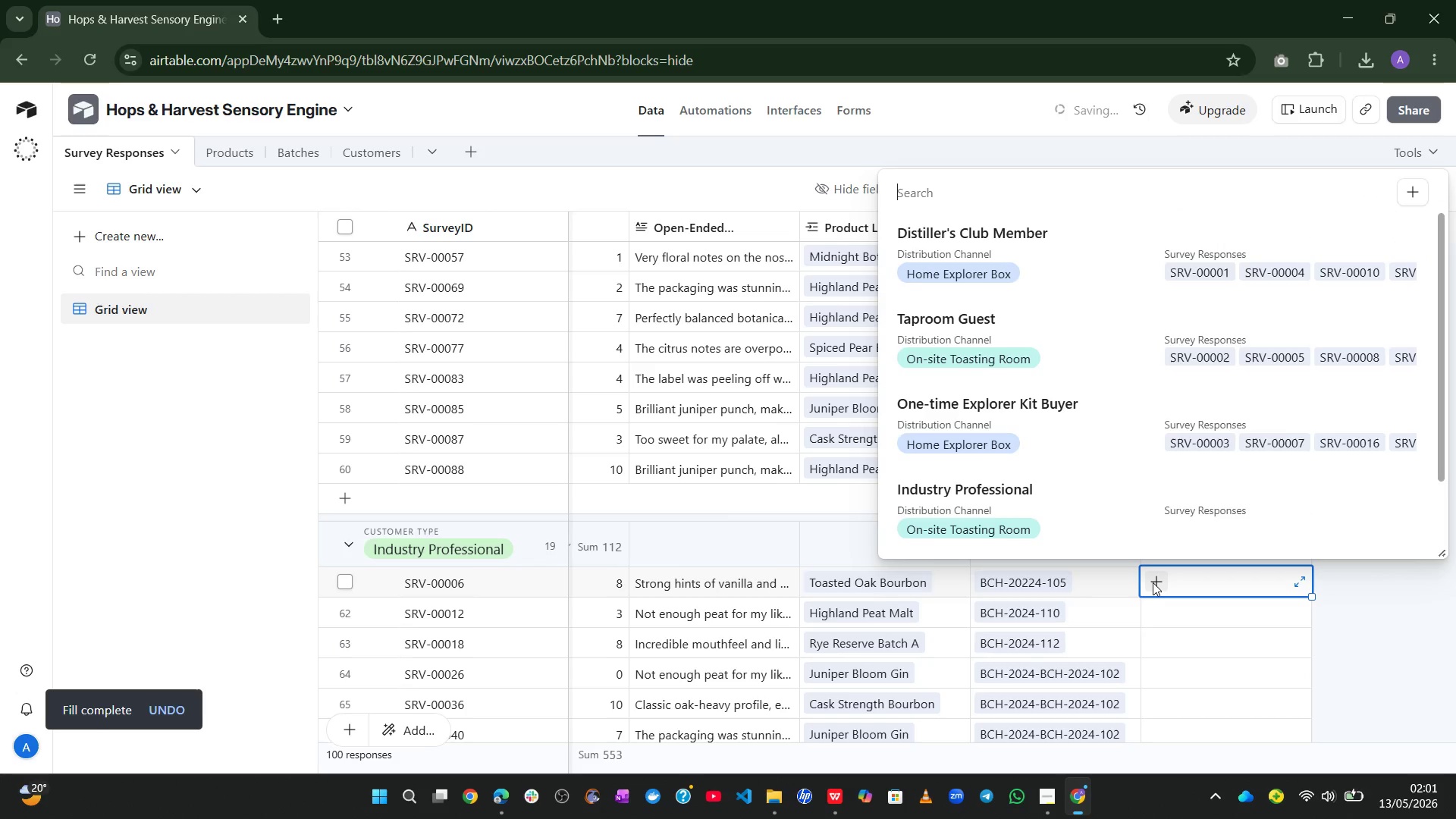 
type(ind)
 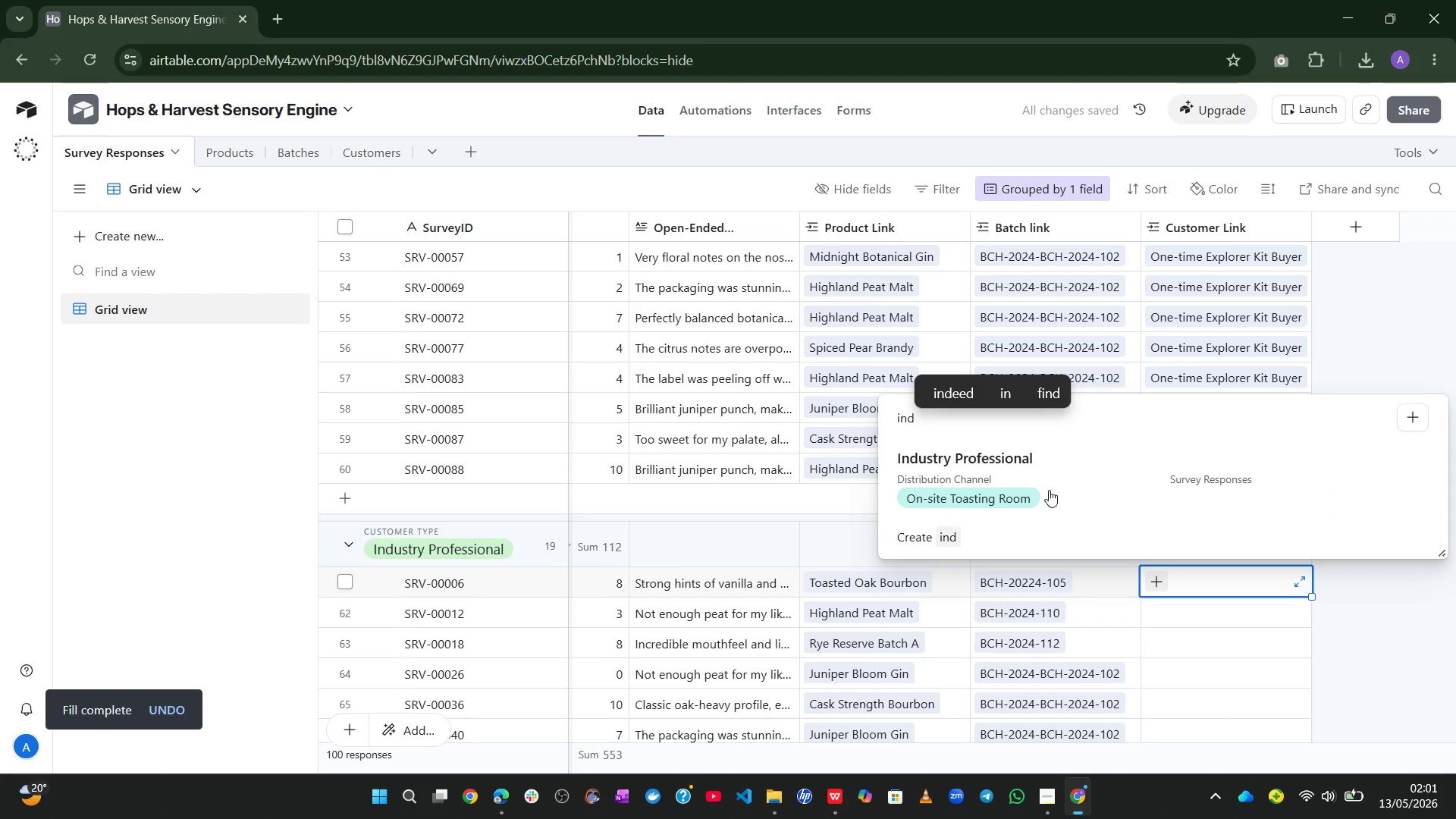 
left_click([1008, 463])
 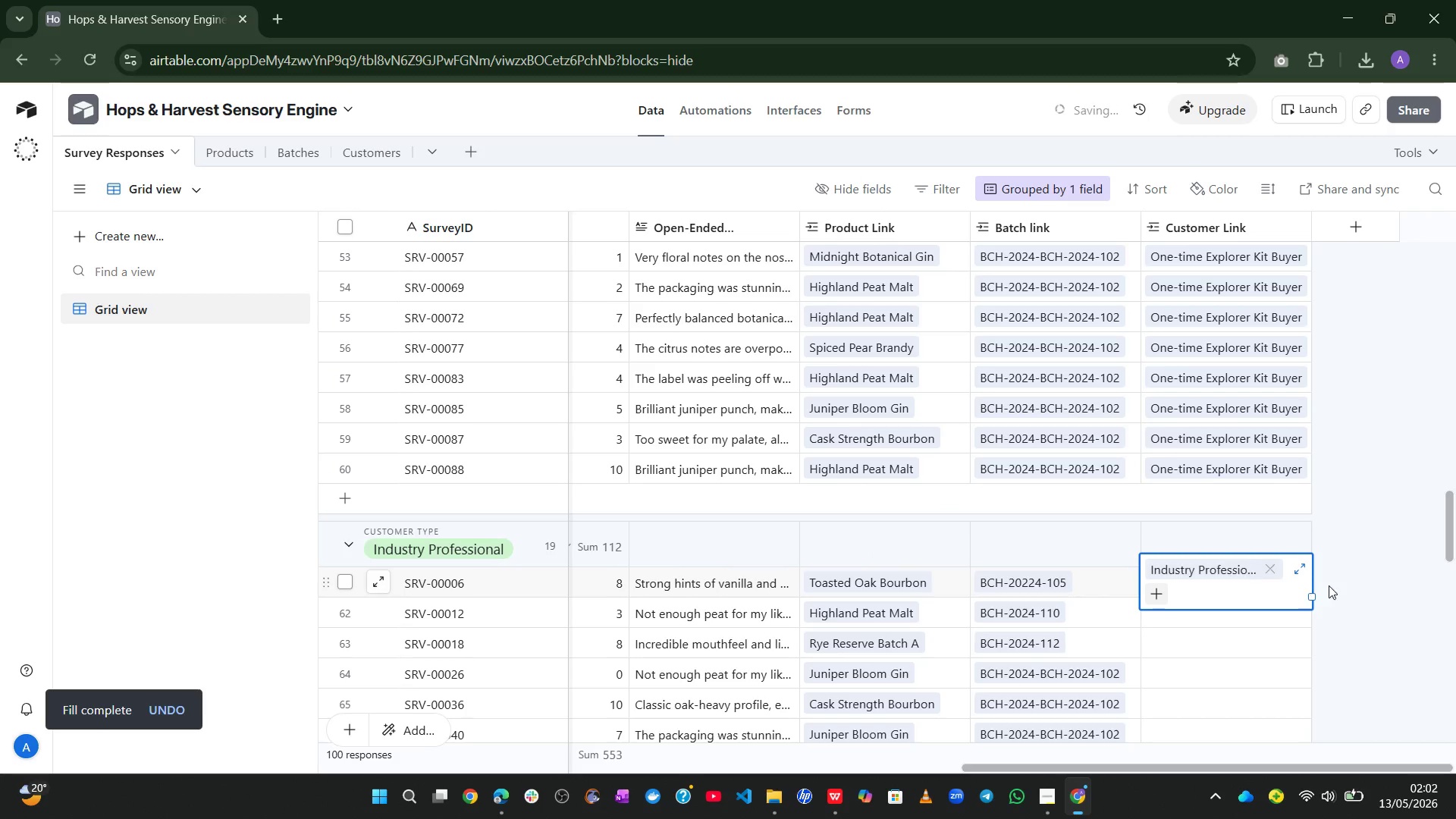 
left_click_drag(start_coordinate=[1367, 584], to_coordinate=[1305, 582])
 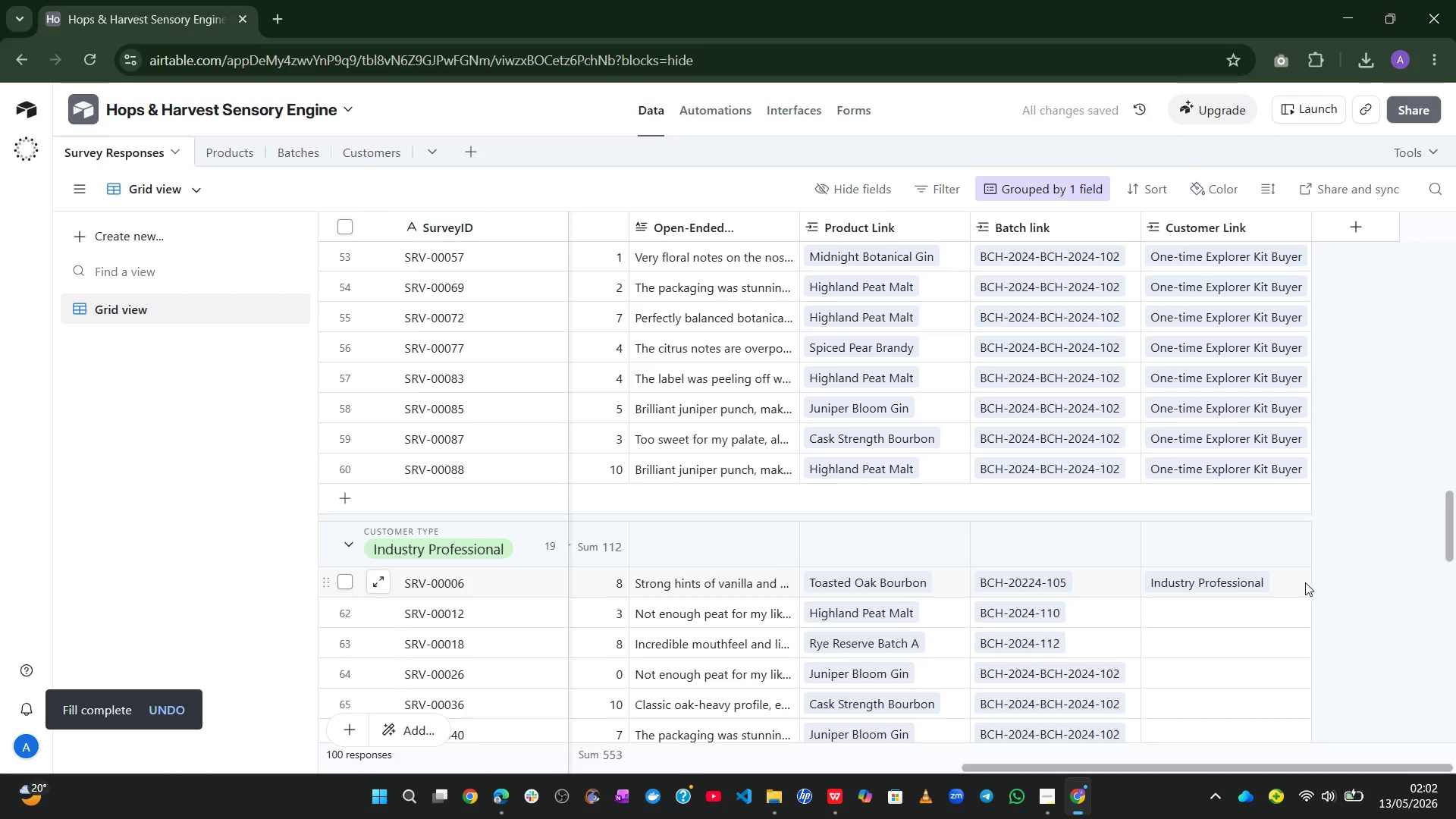 
left_click([1305, 582])
 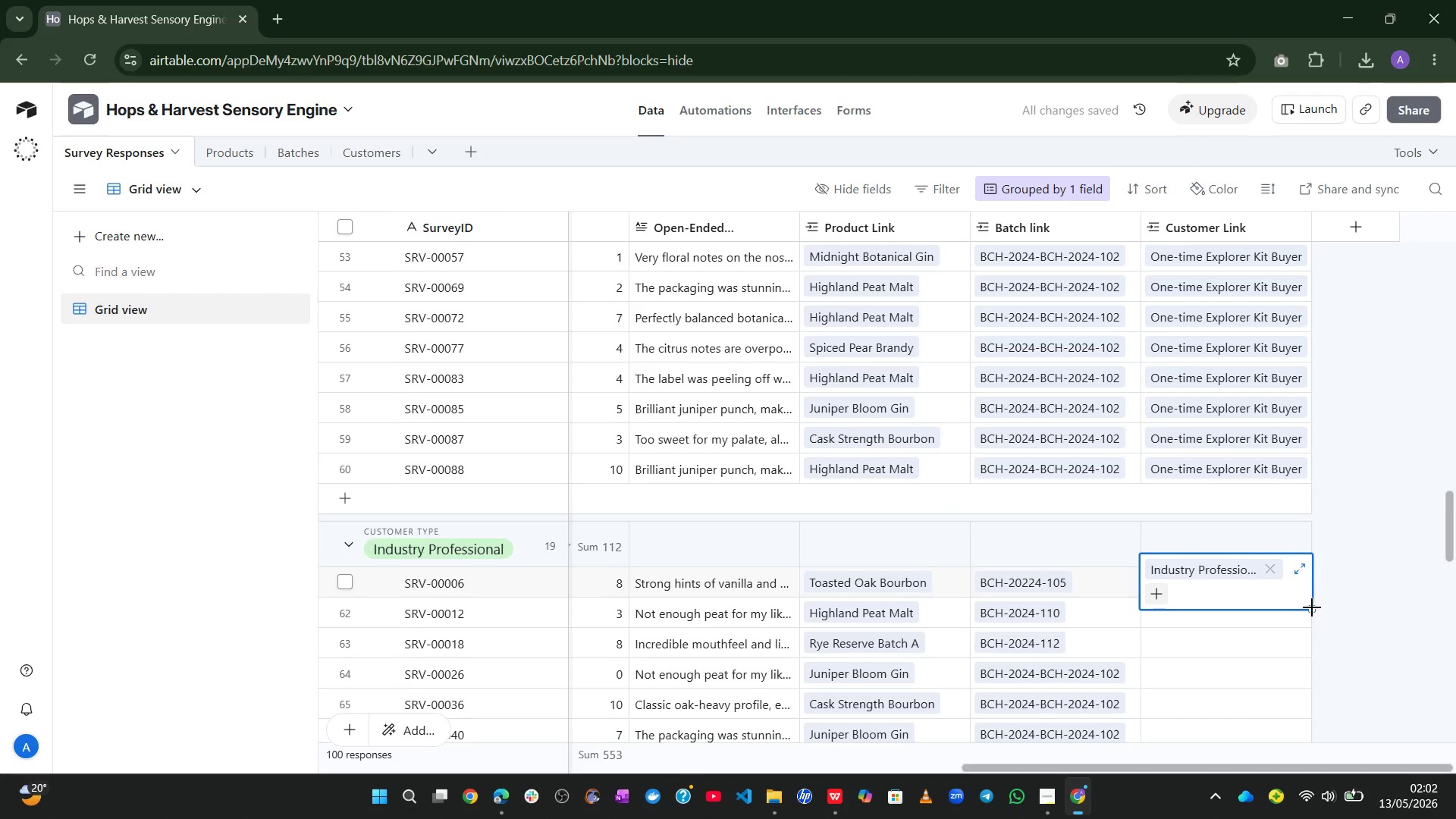 
left_click_drag(start_coordinate=[1312, 607], to_coordinate=[1224, 692])
 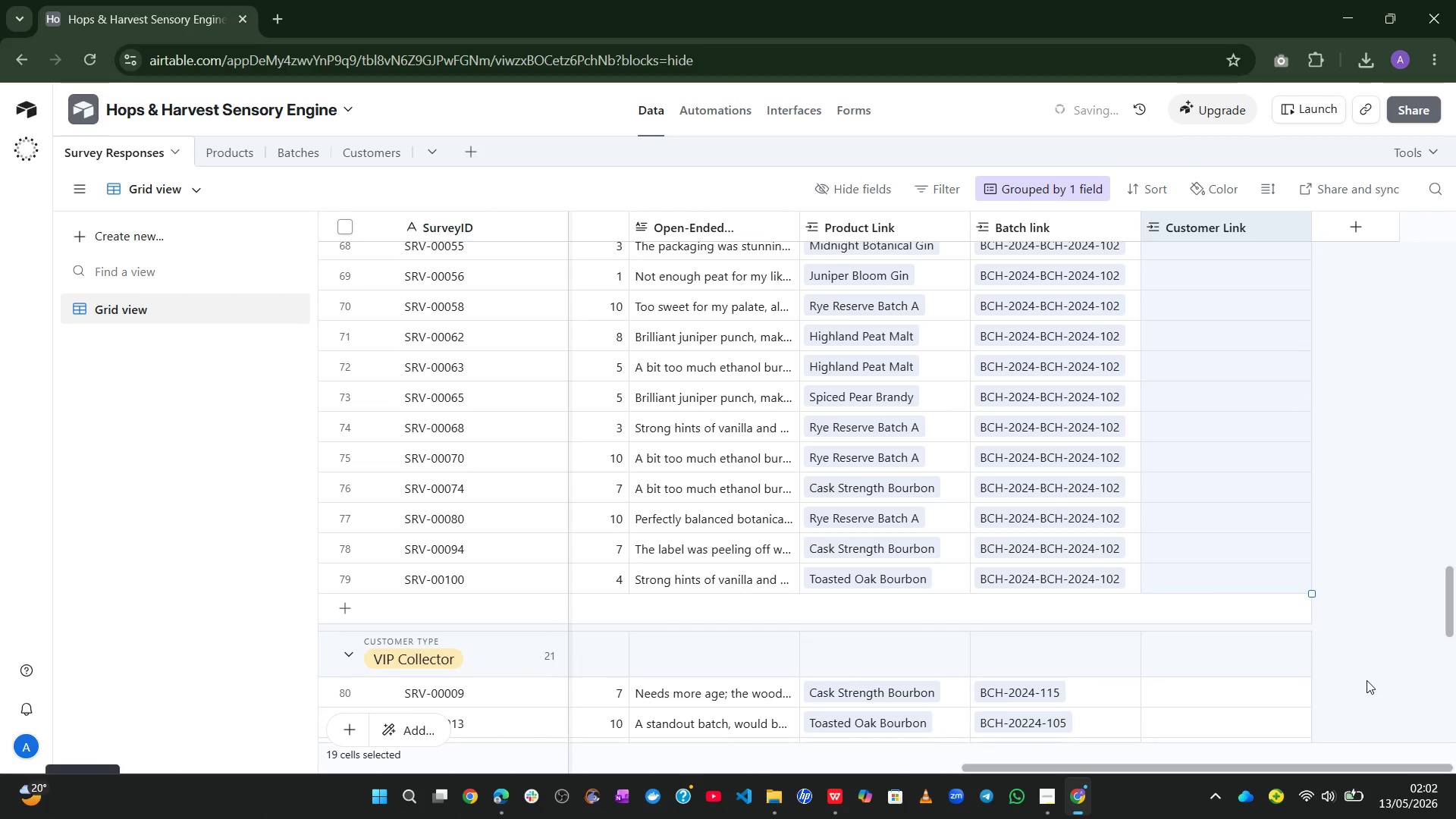 
left_click([1367, 680])
 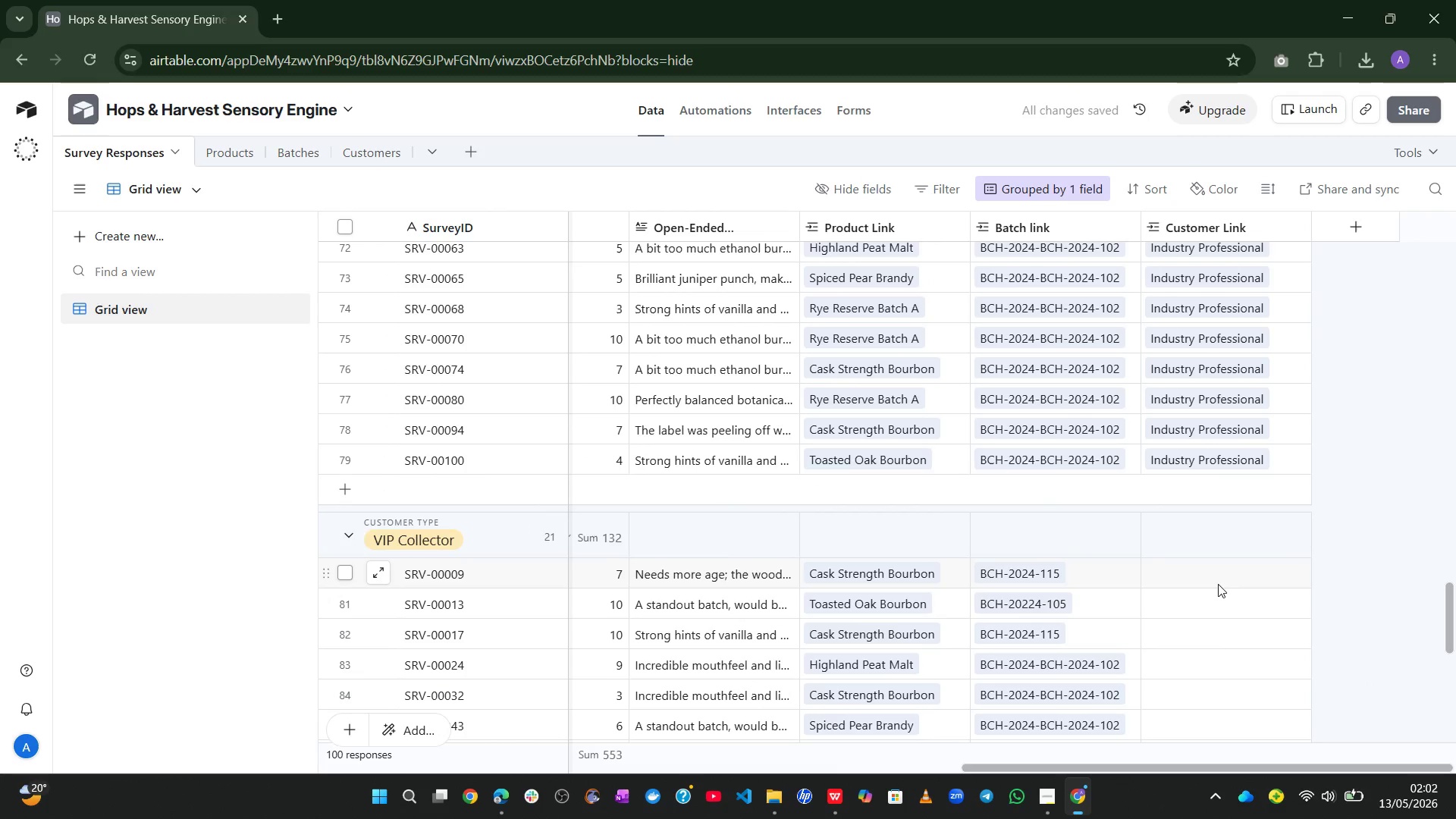 
left_click([1216, 576])
 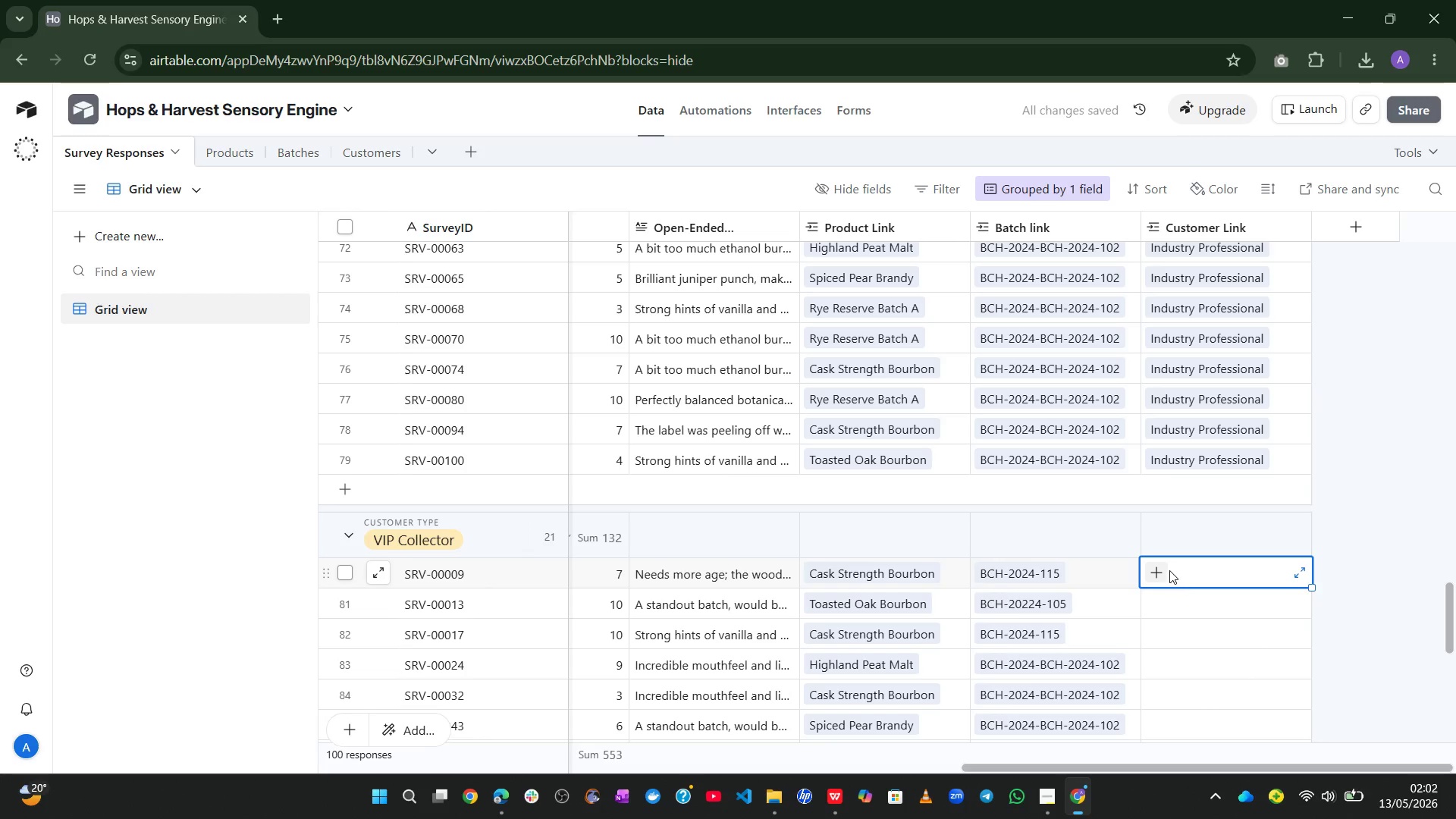 
left_click([1168, 570])
 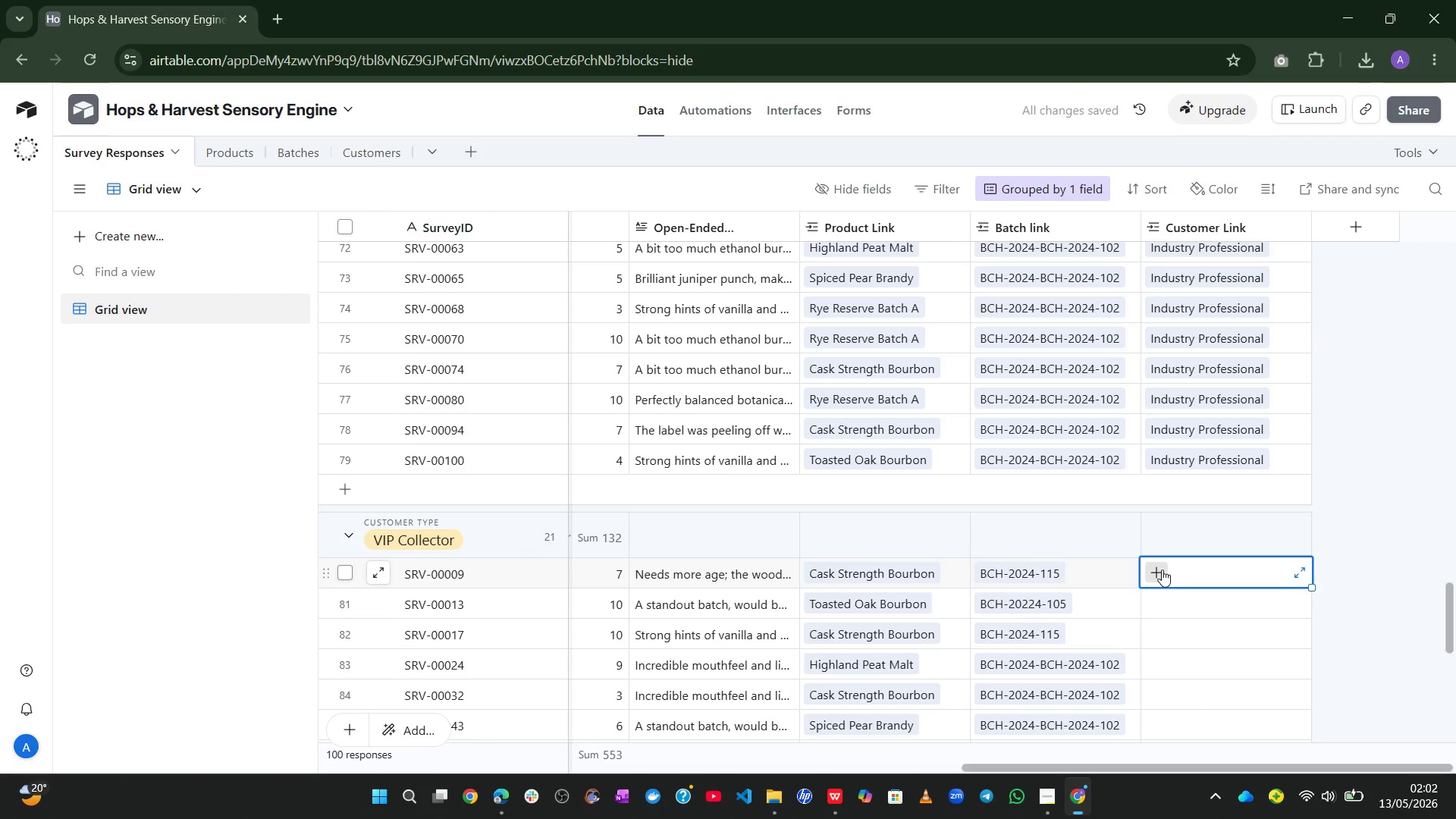 
left_click([1163, 570])
 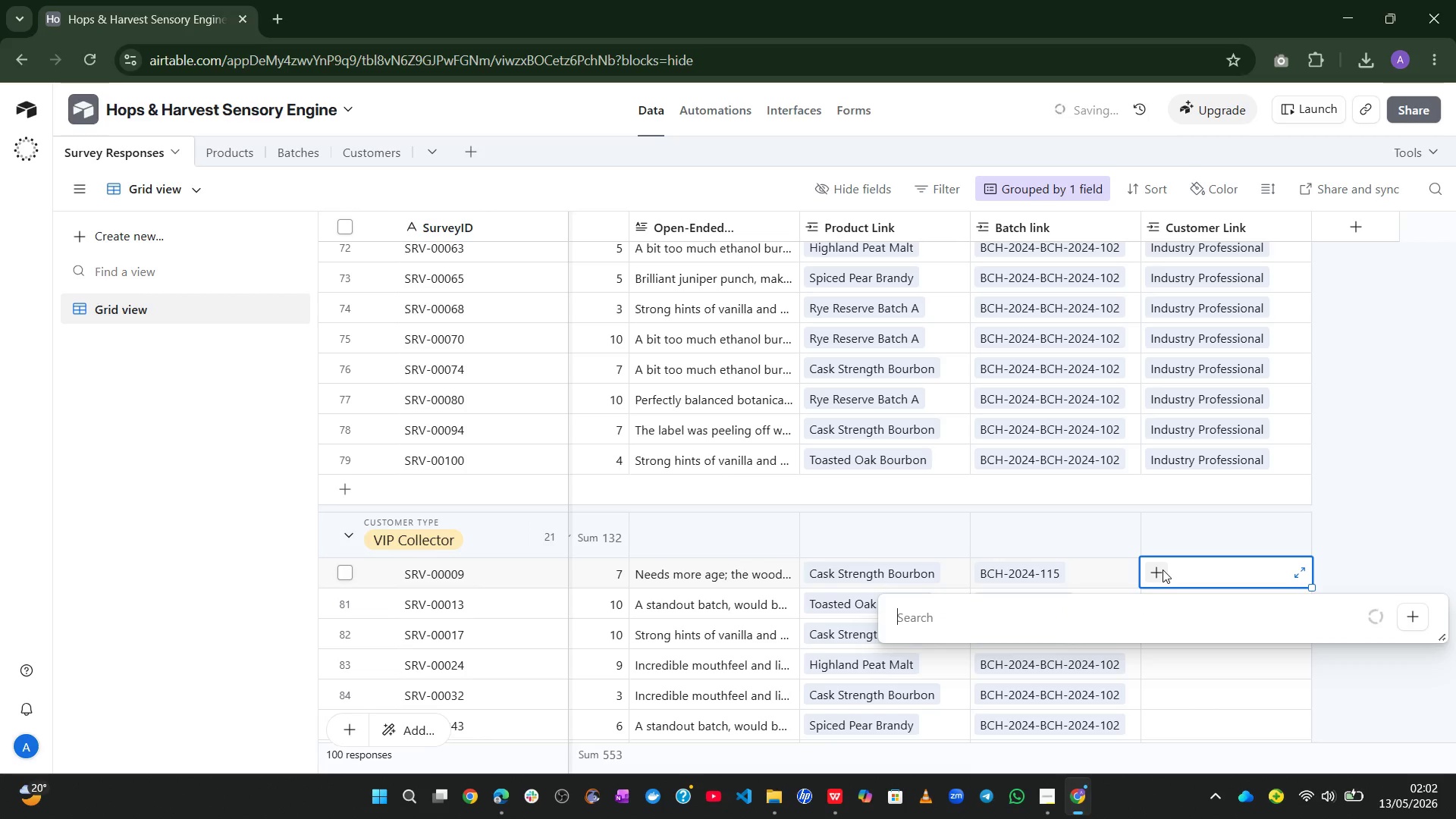 
type(vip)
 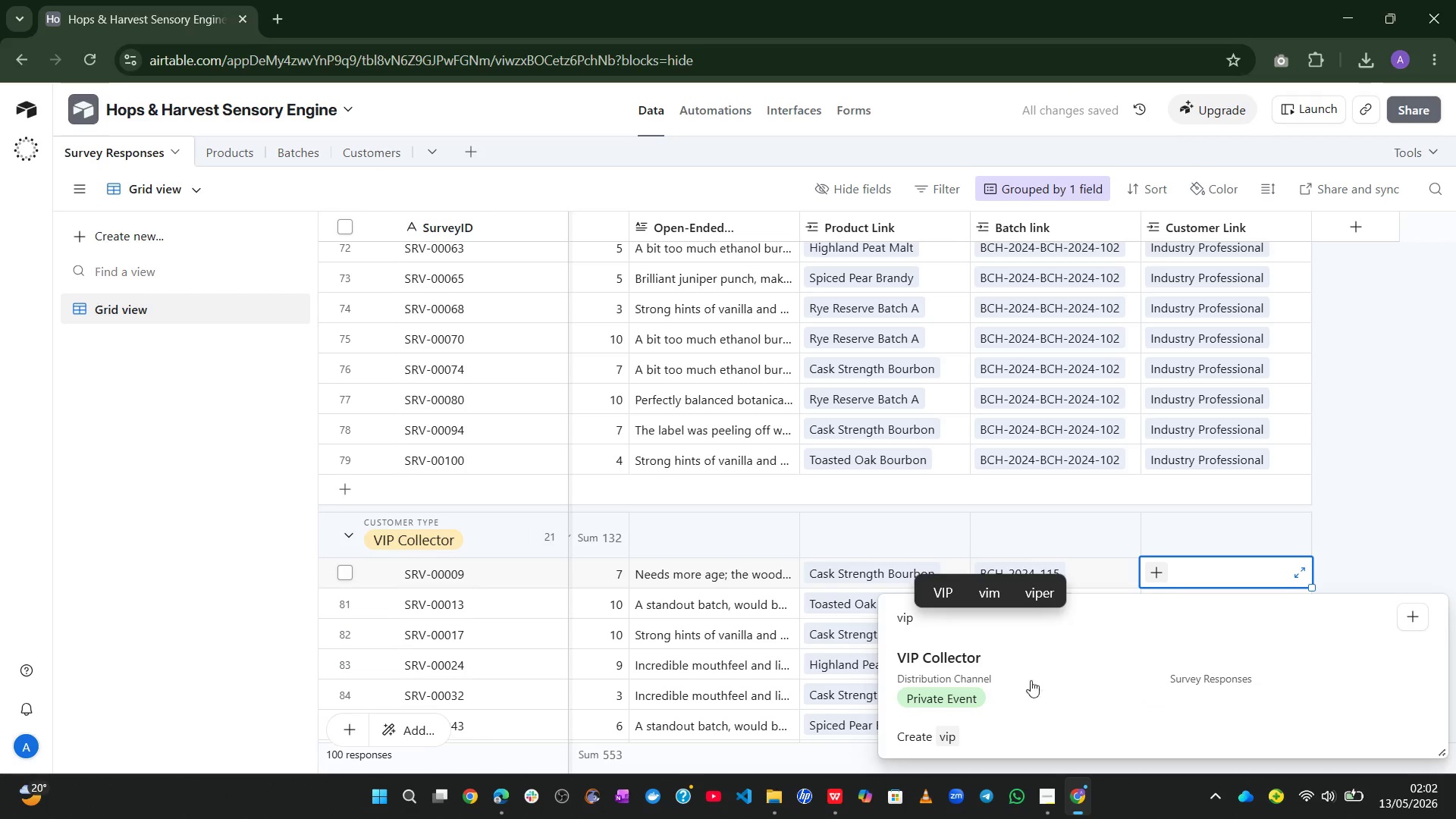 
left_click([1019, 682])
 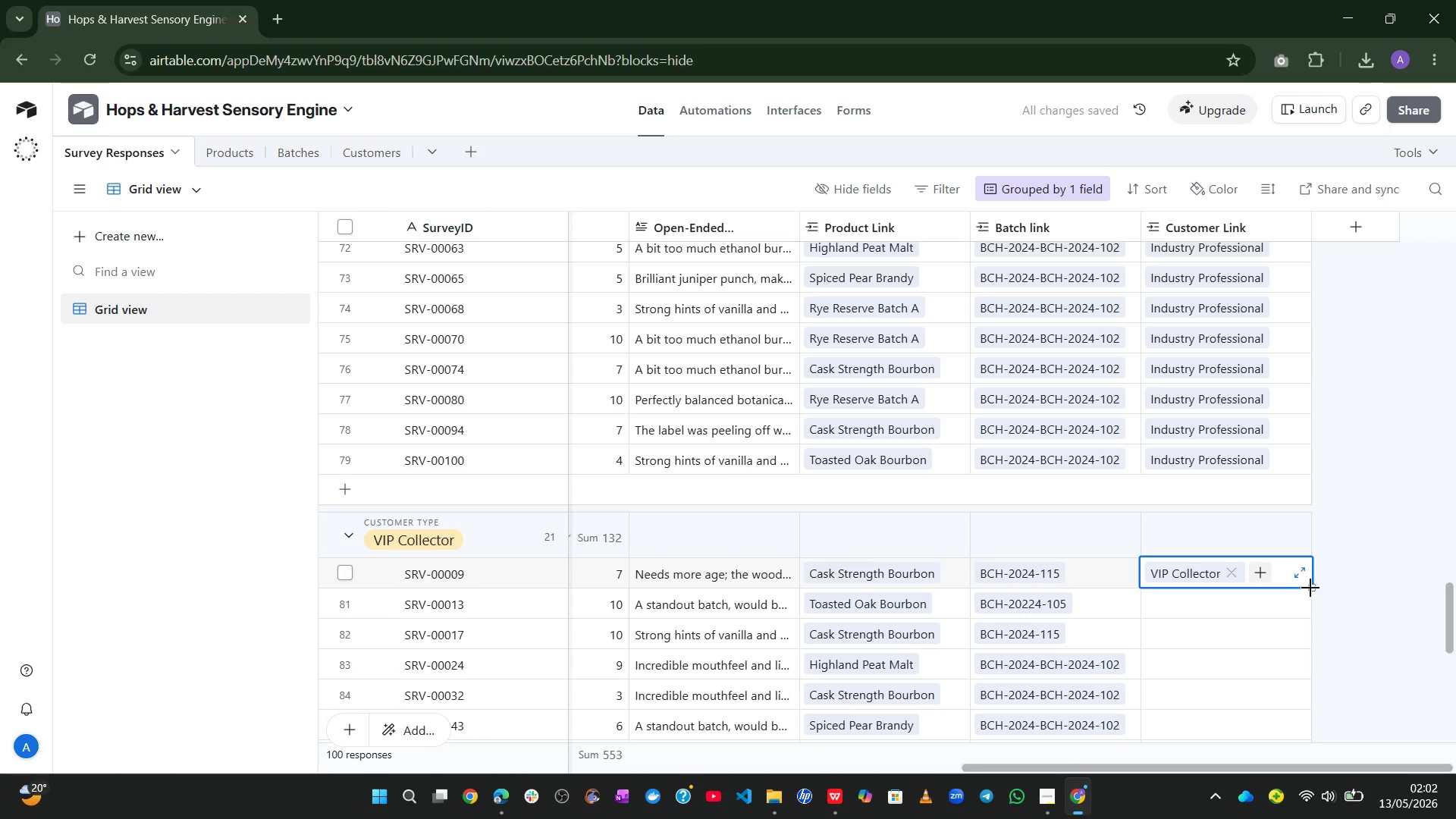 
left_click_drag(start_coordinate=[1312, 588], to_coordinate=[1214, 711])
 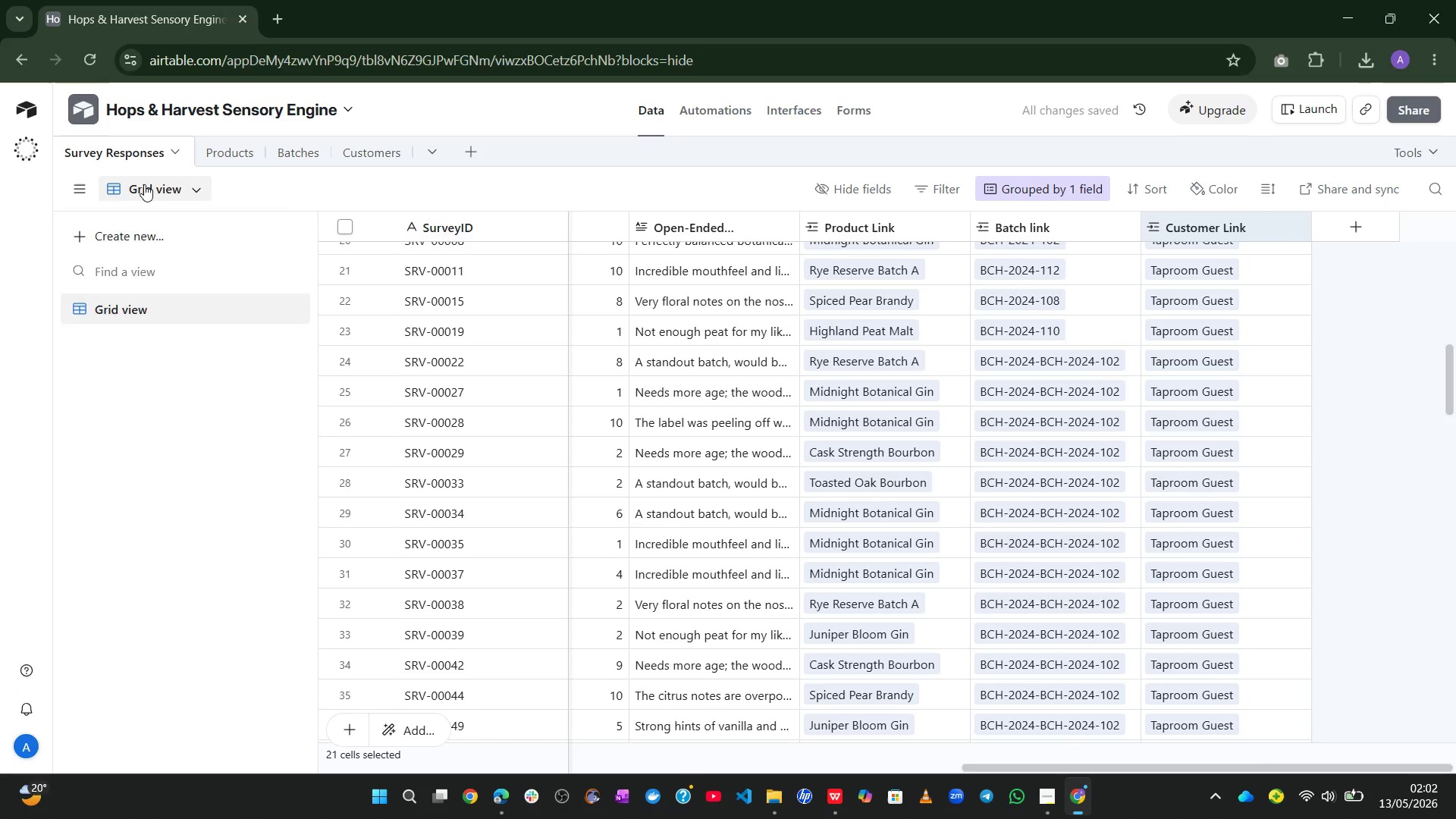 
left_click([372, 151])
 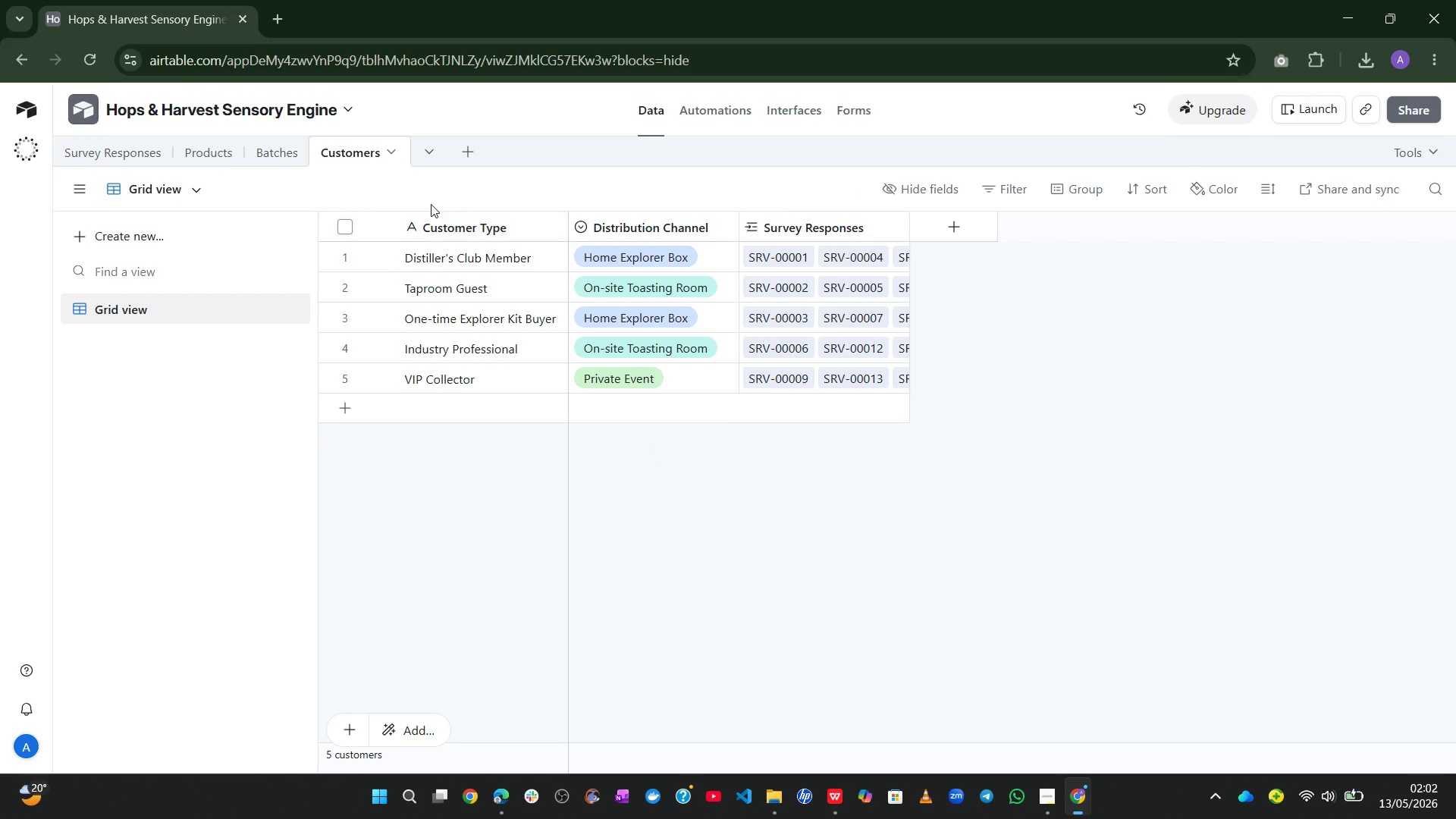 
left_click([289, 147])
 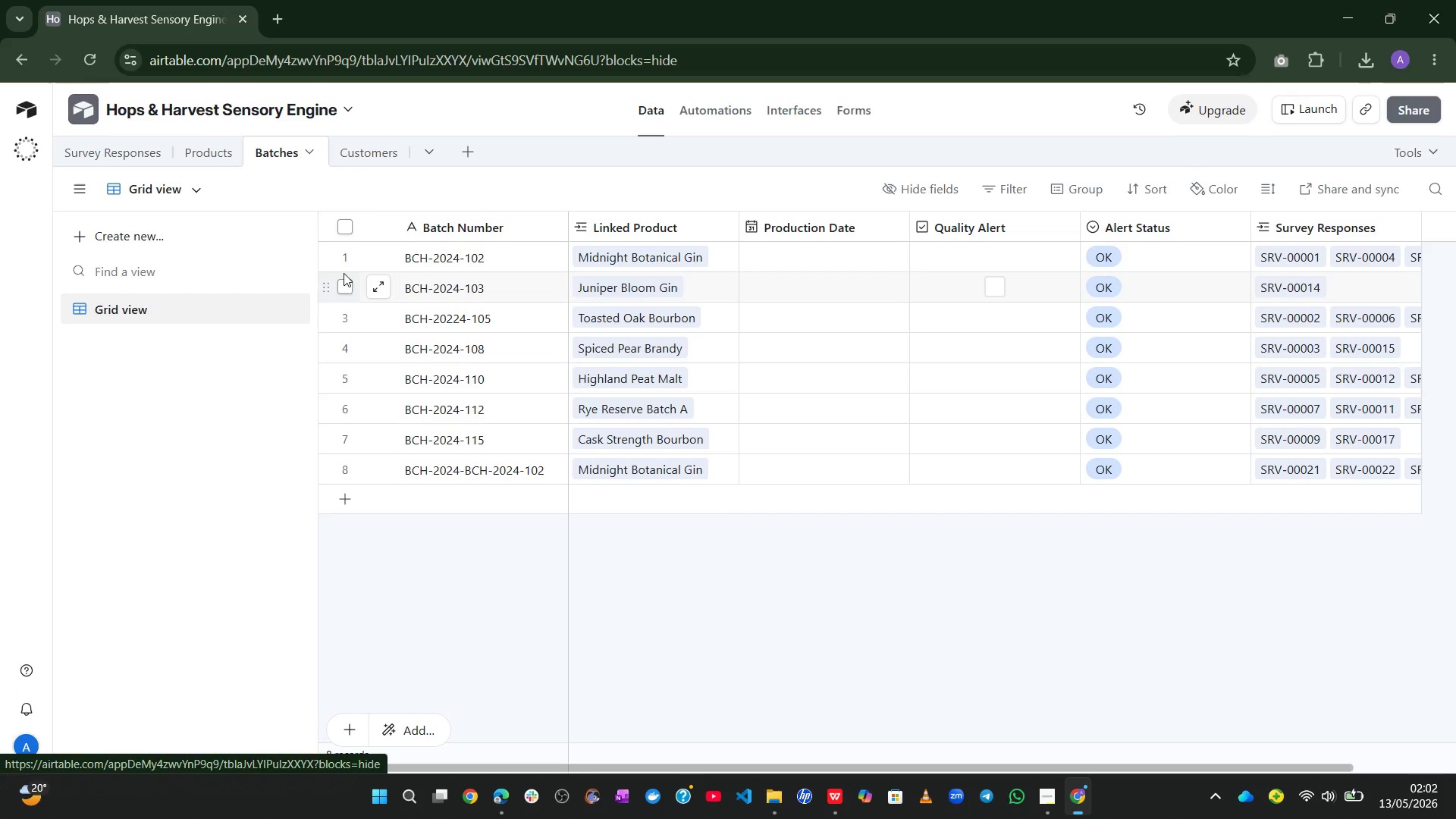 
mouse_move([520, 399])
 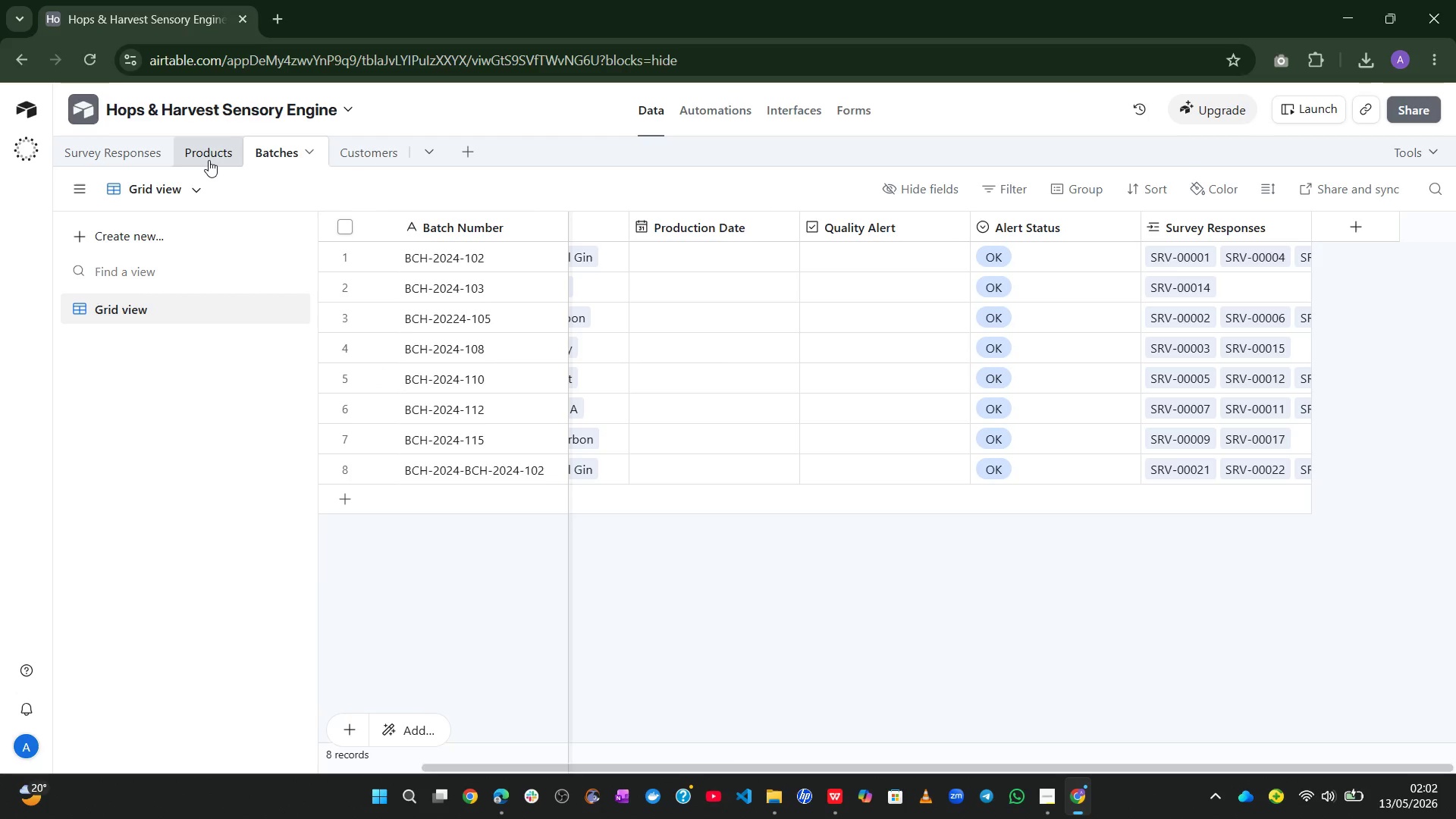 
left_click([211, 156])
 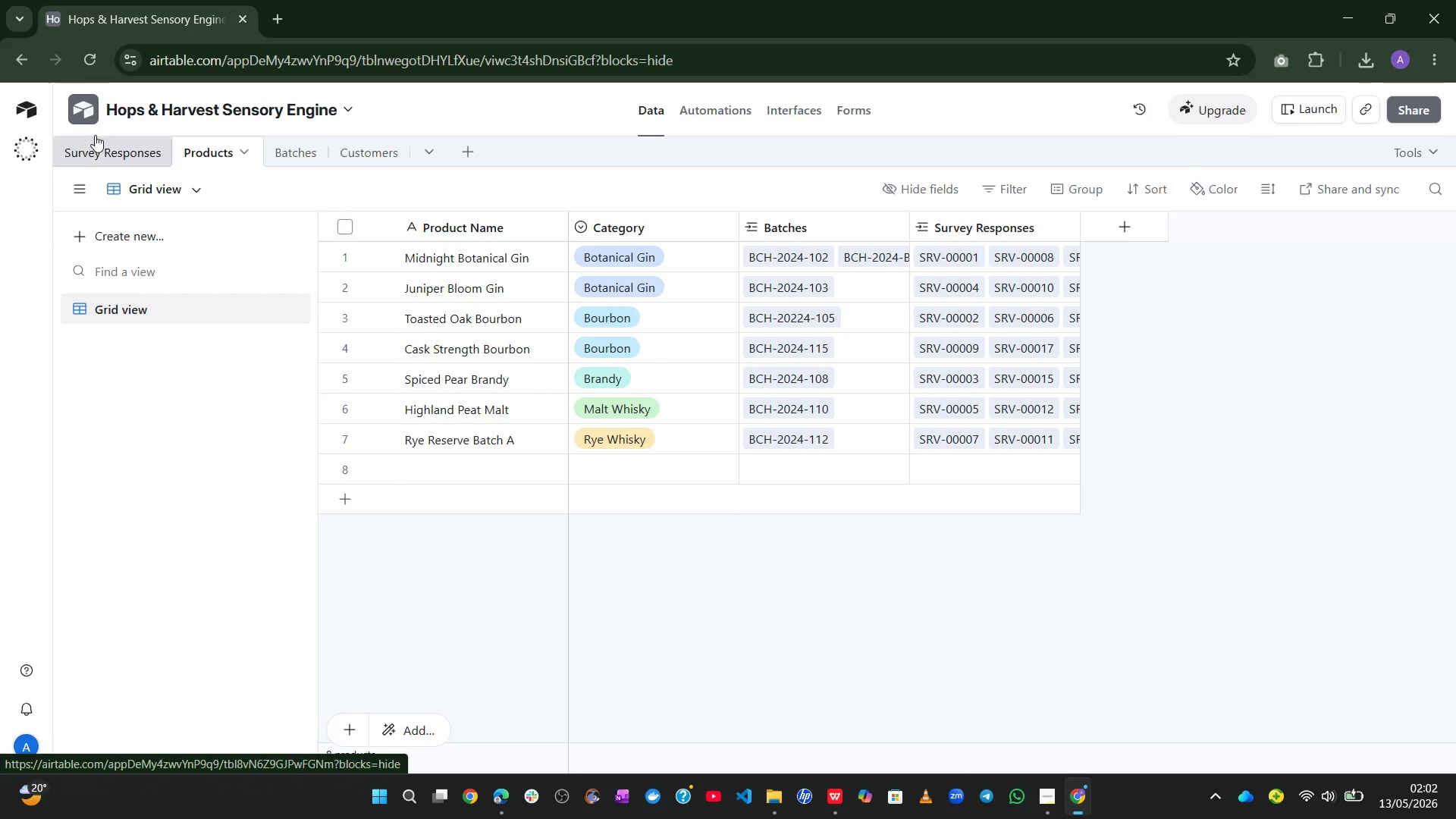 
left_click([89, 150])
 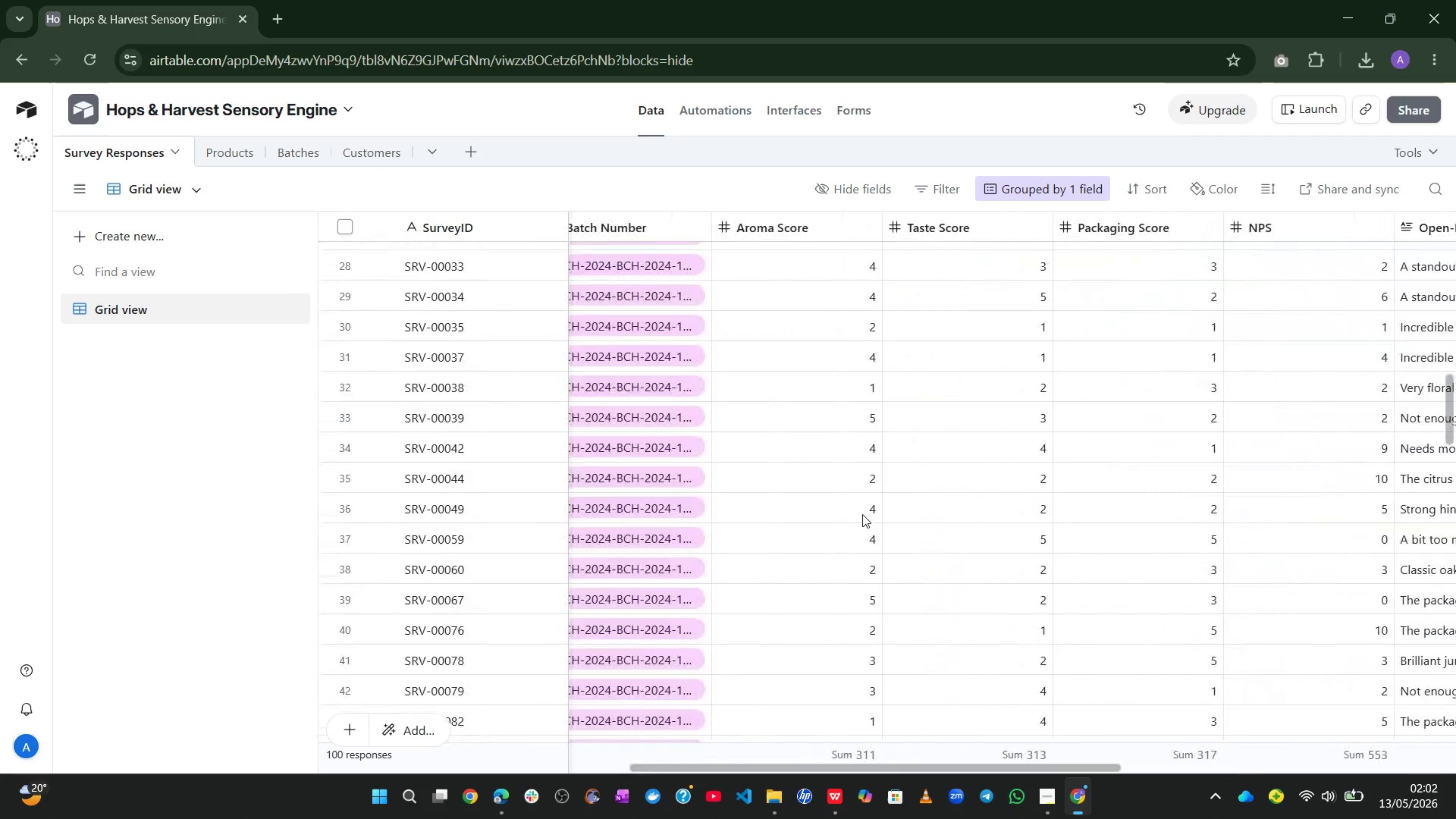 
wait(15.69)
 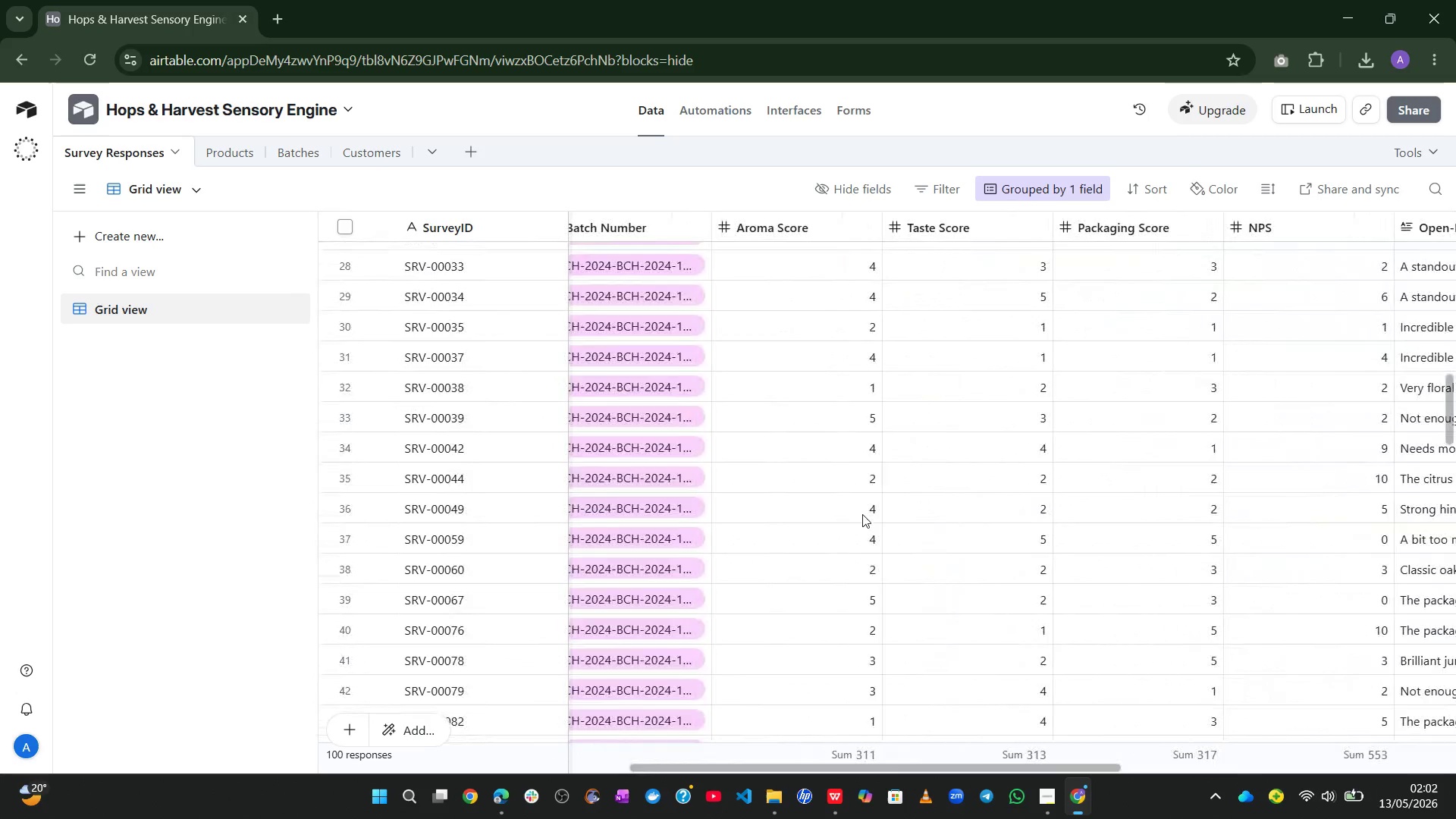 
left_click([1034, 190])
 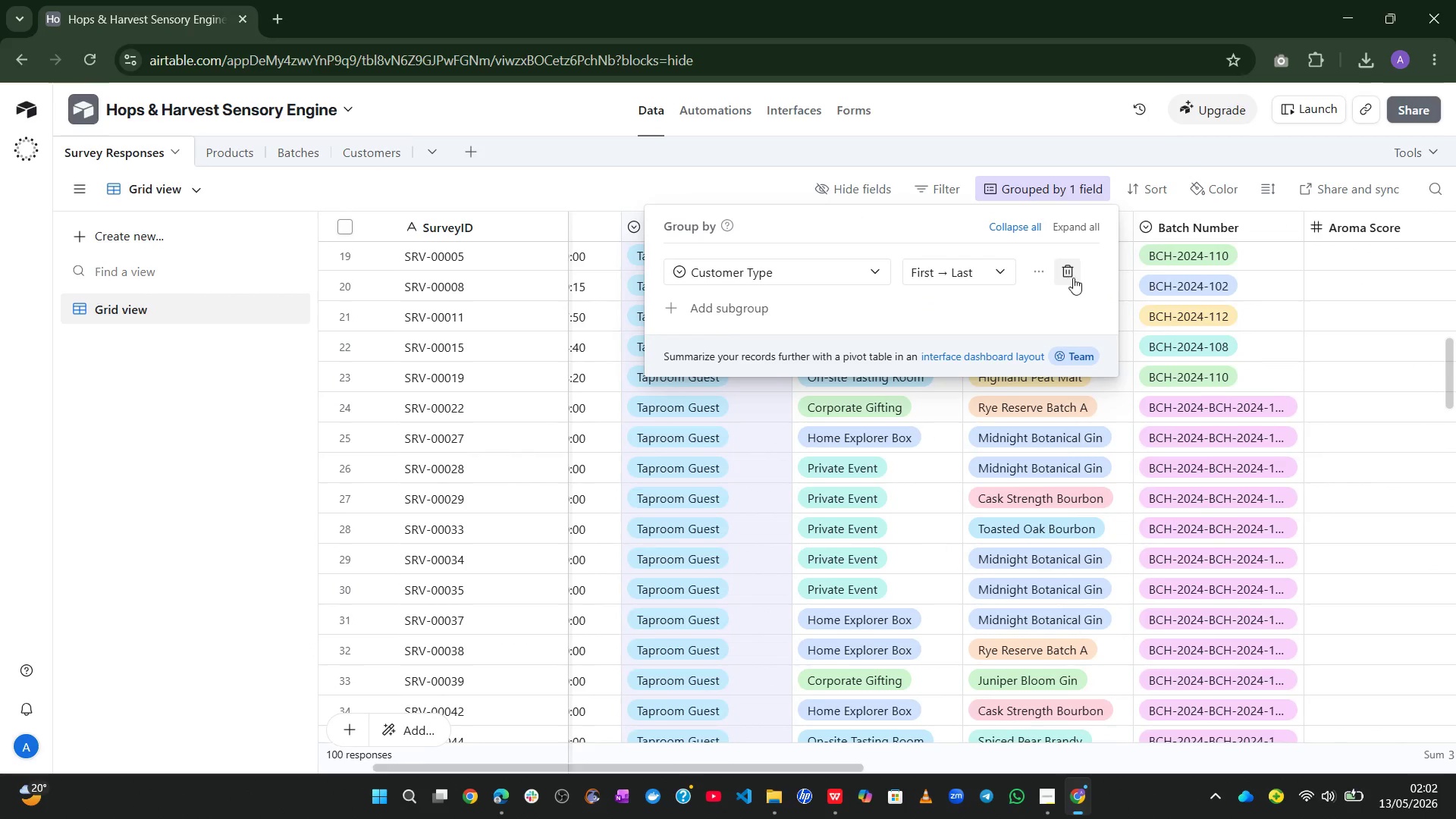 
left_click([1075, 278])
 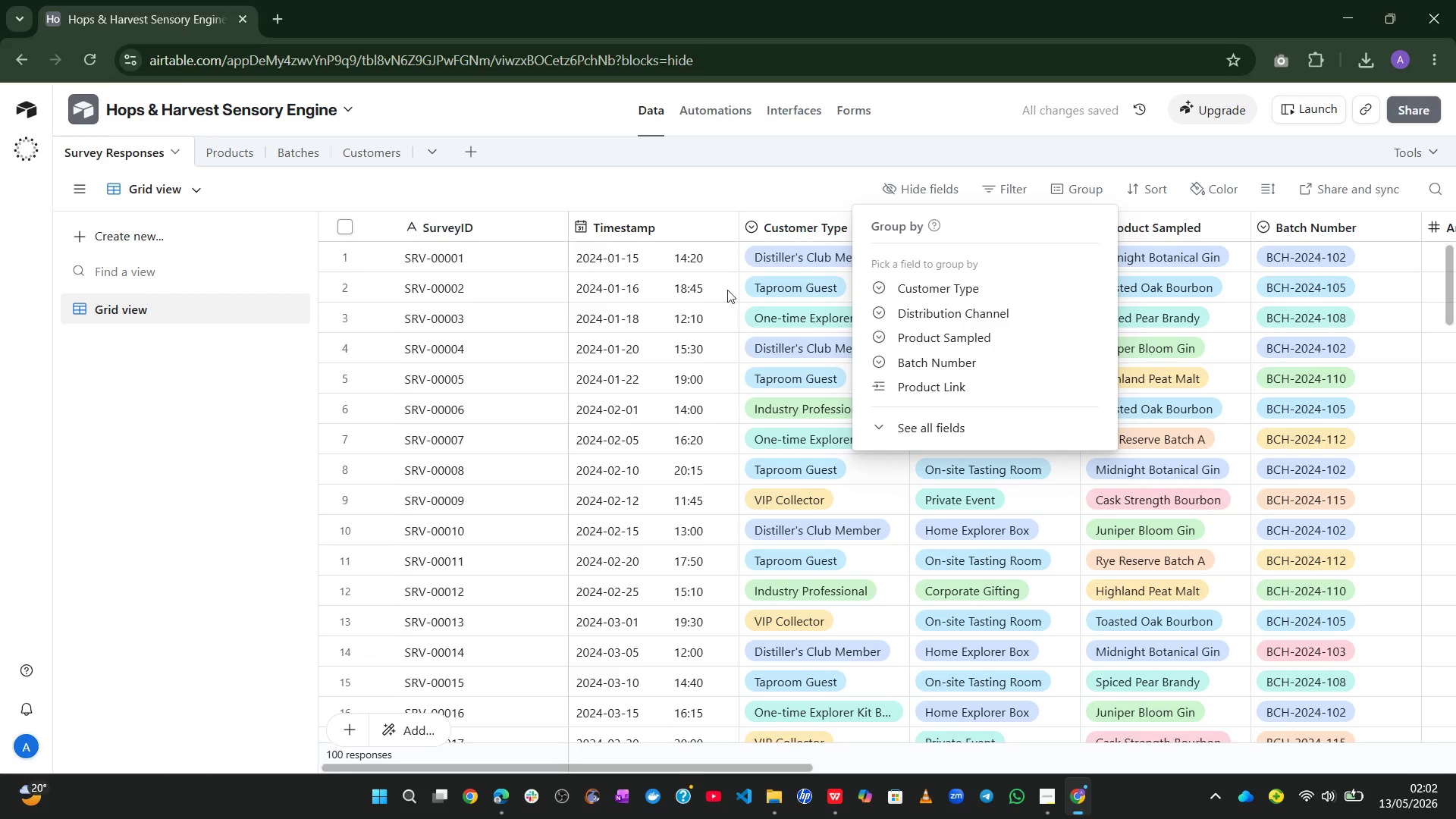 
left_click([686, 173])
 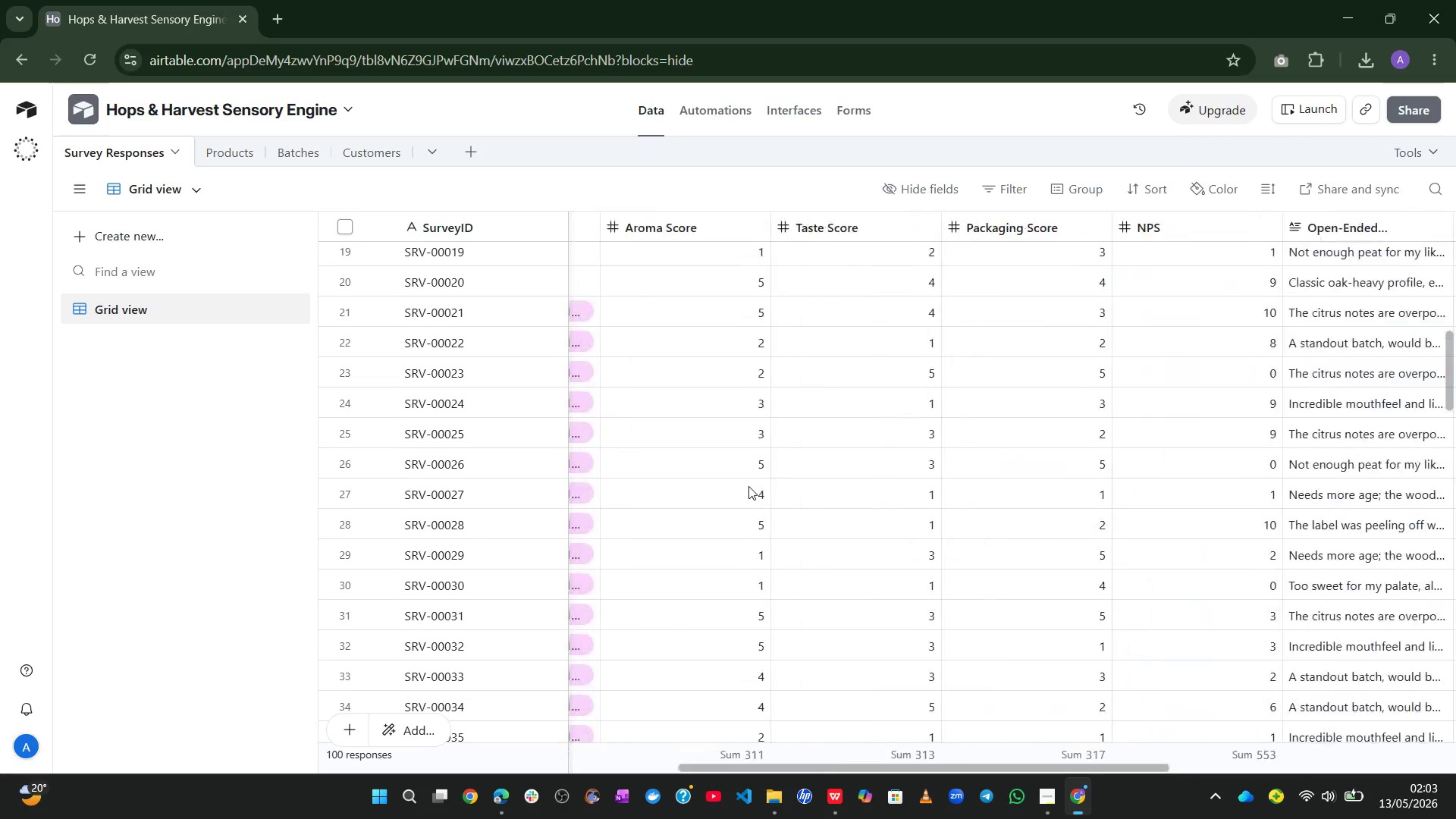 
wait(15.62)
 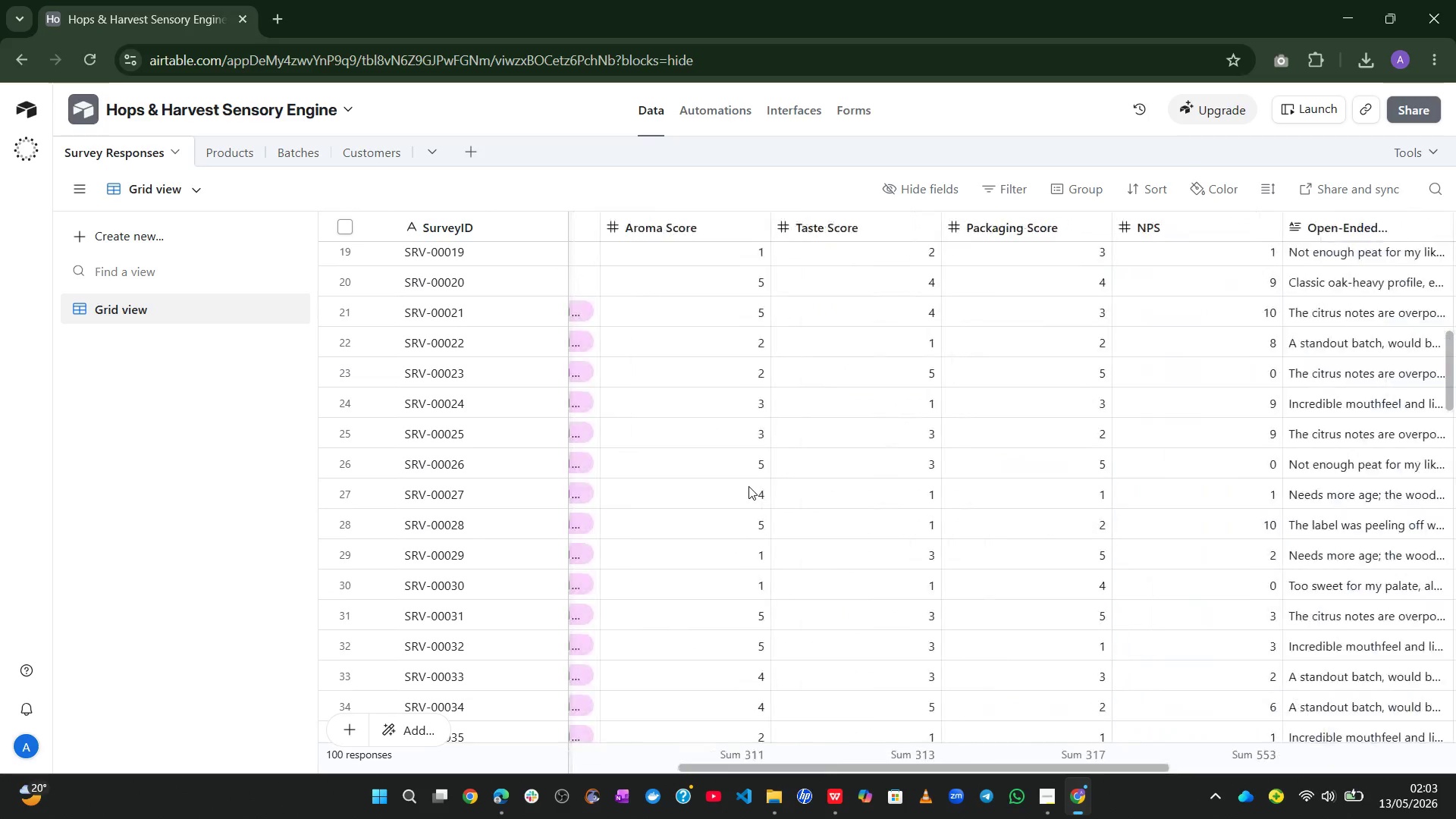 
left_click([253, 149])
 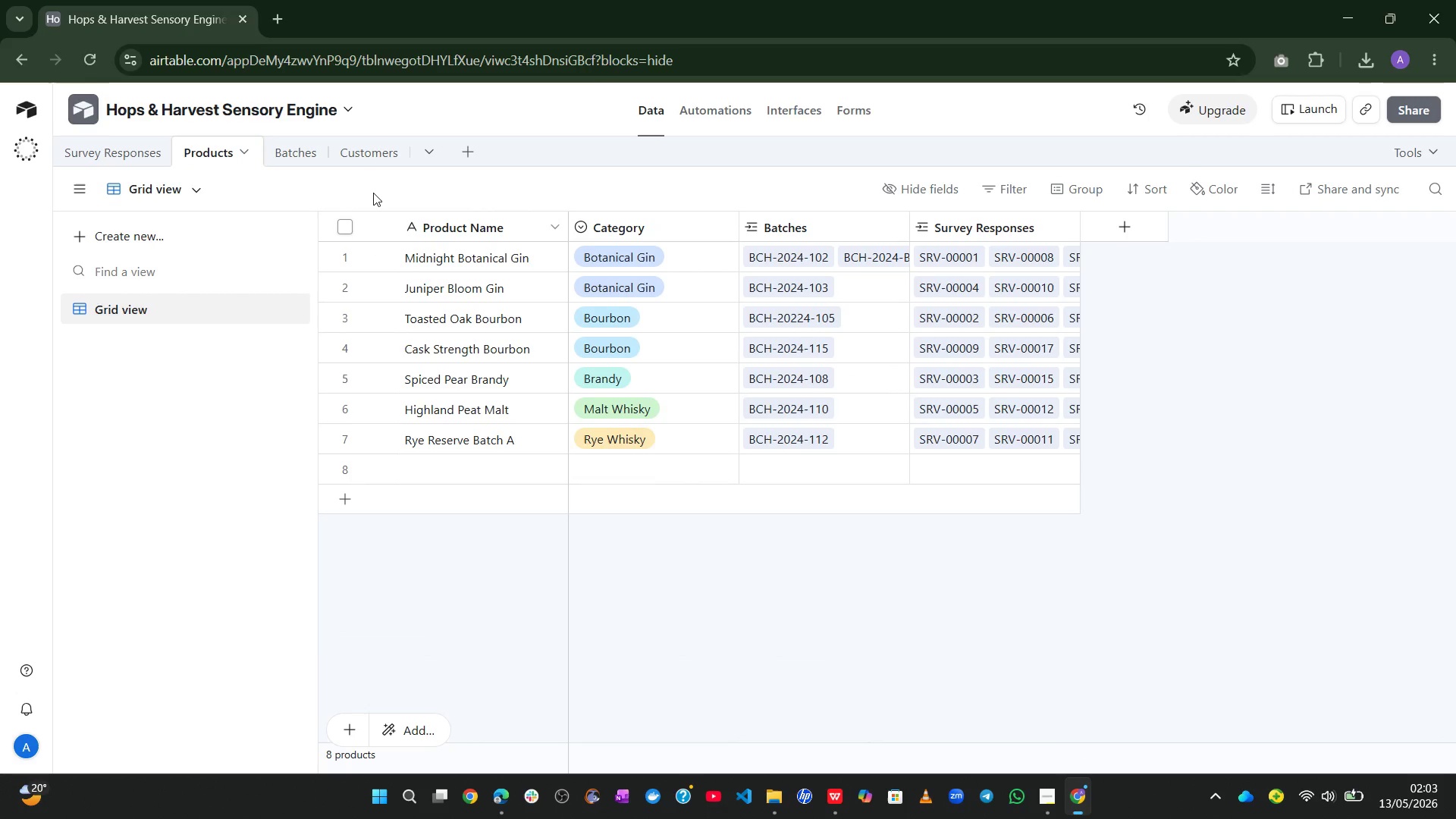 
left_click([293, 156])
 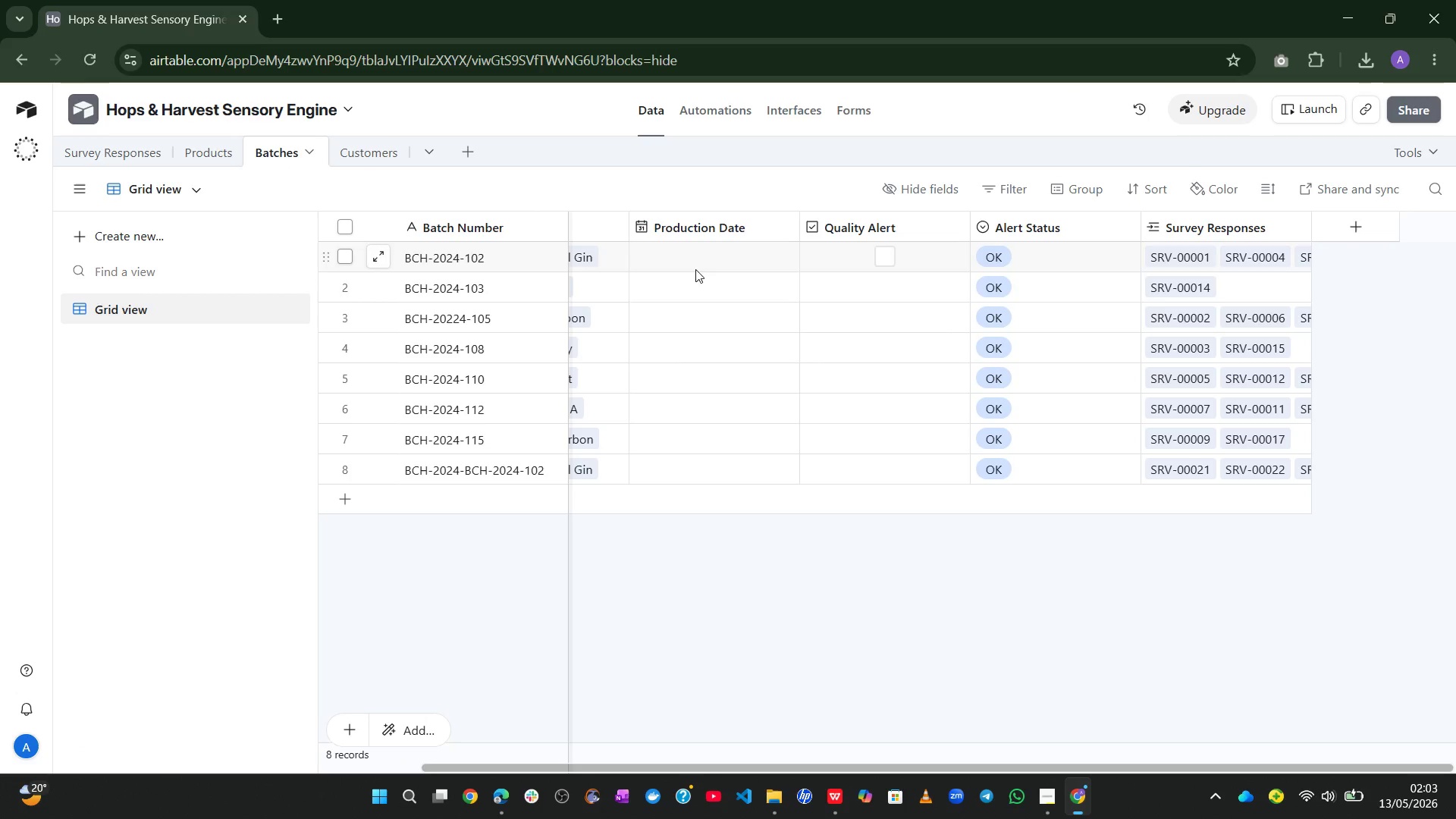 
left_click([691, 246])
 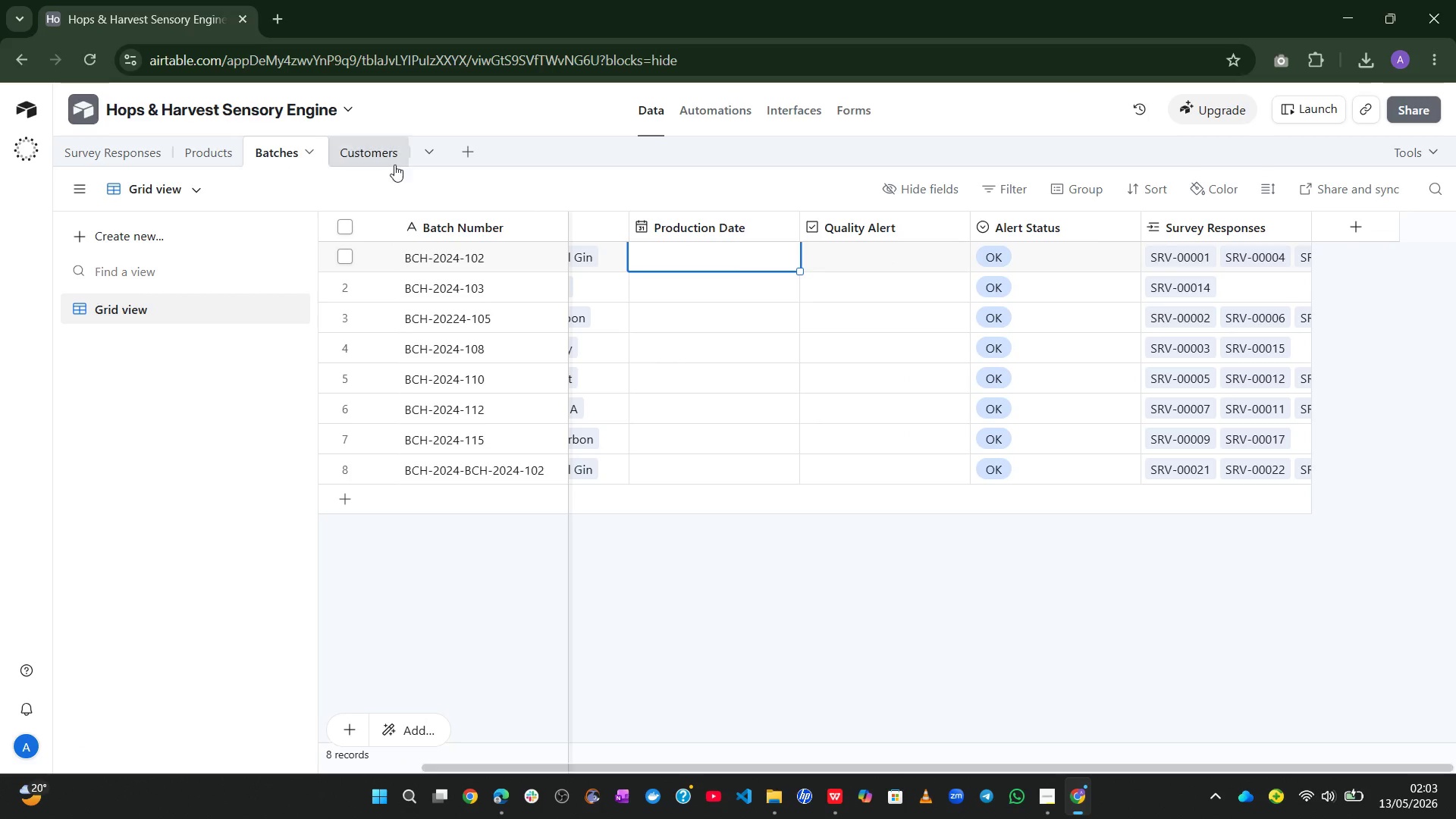 
left_click([384, 144])
 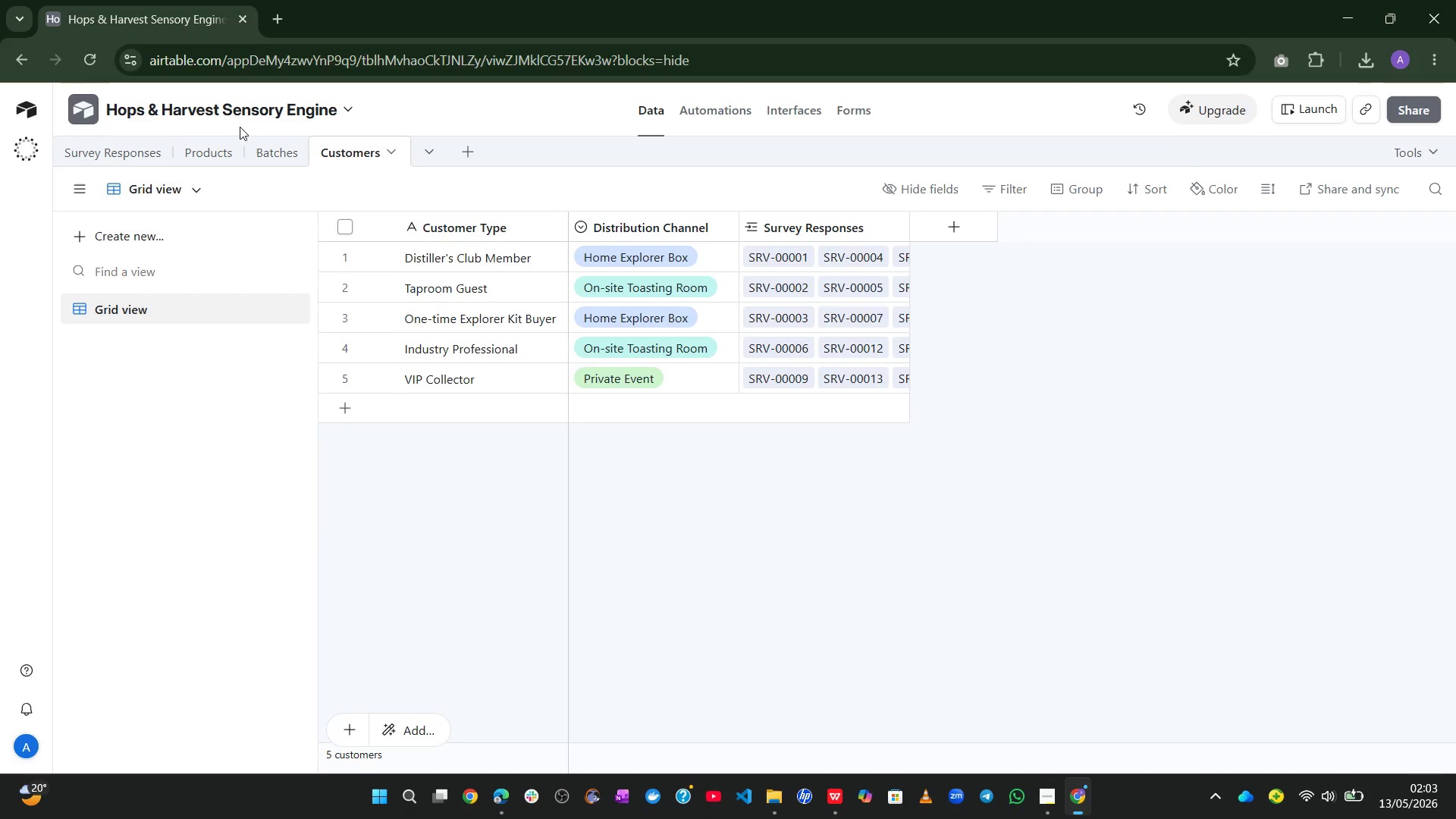 
left_click([115, 146])
 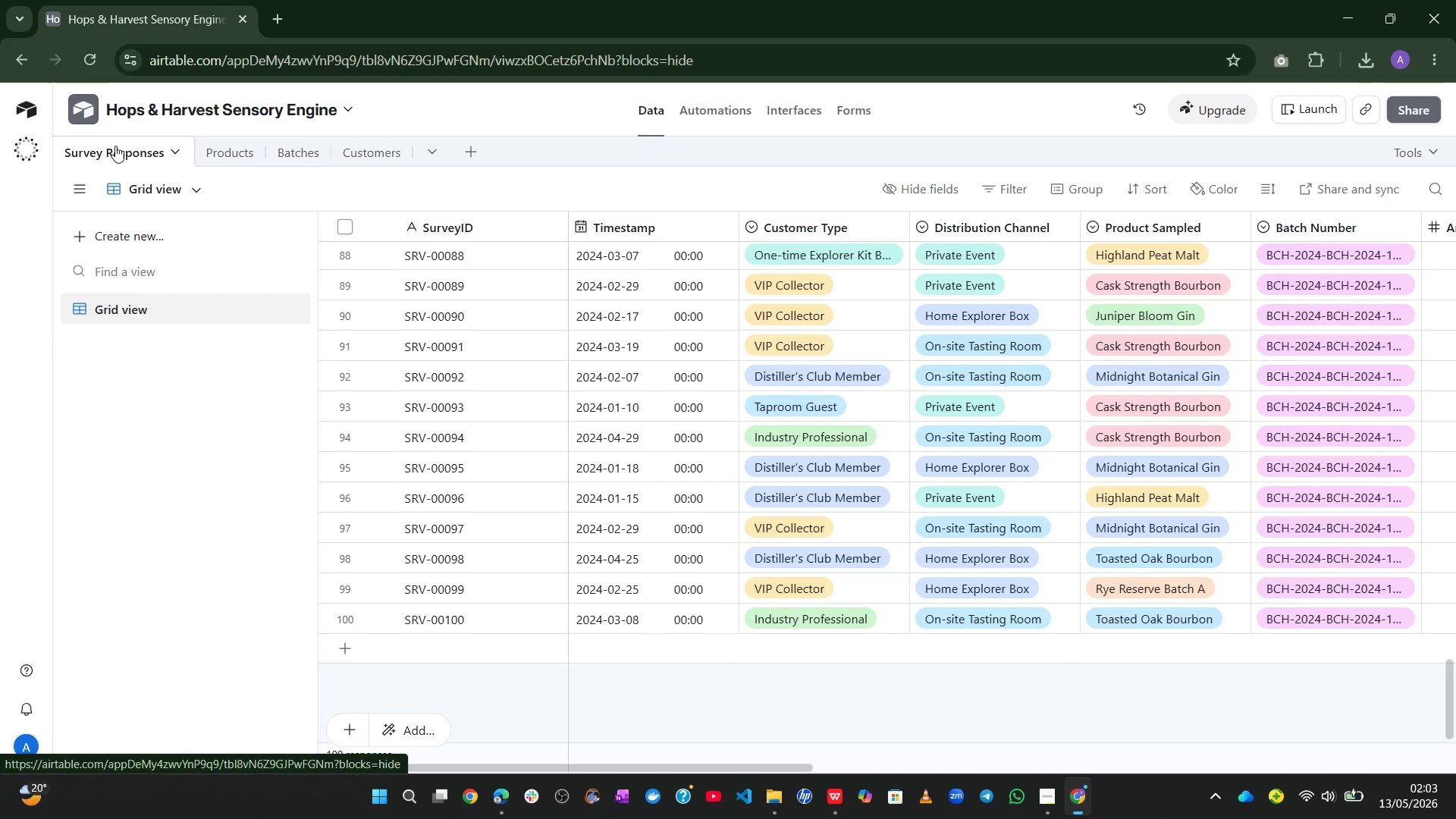 
wait(34.41)
 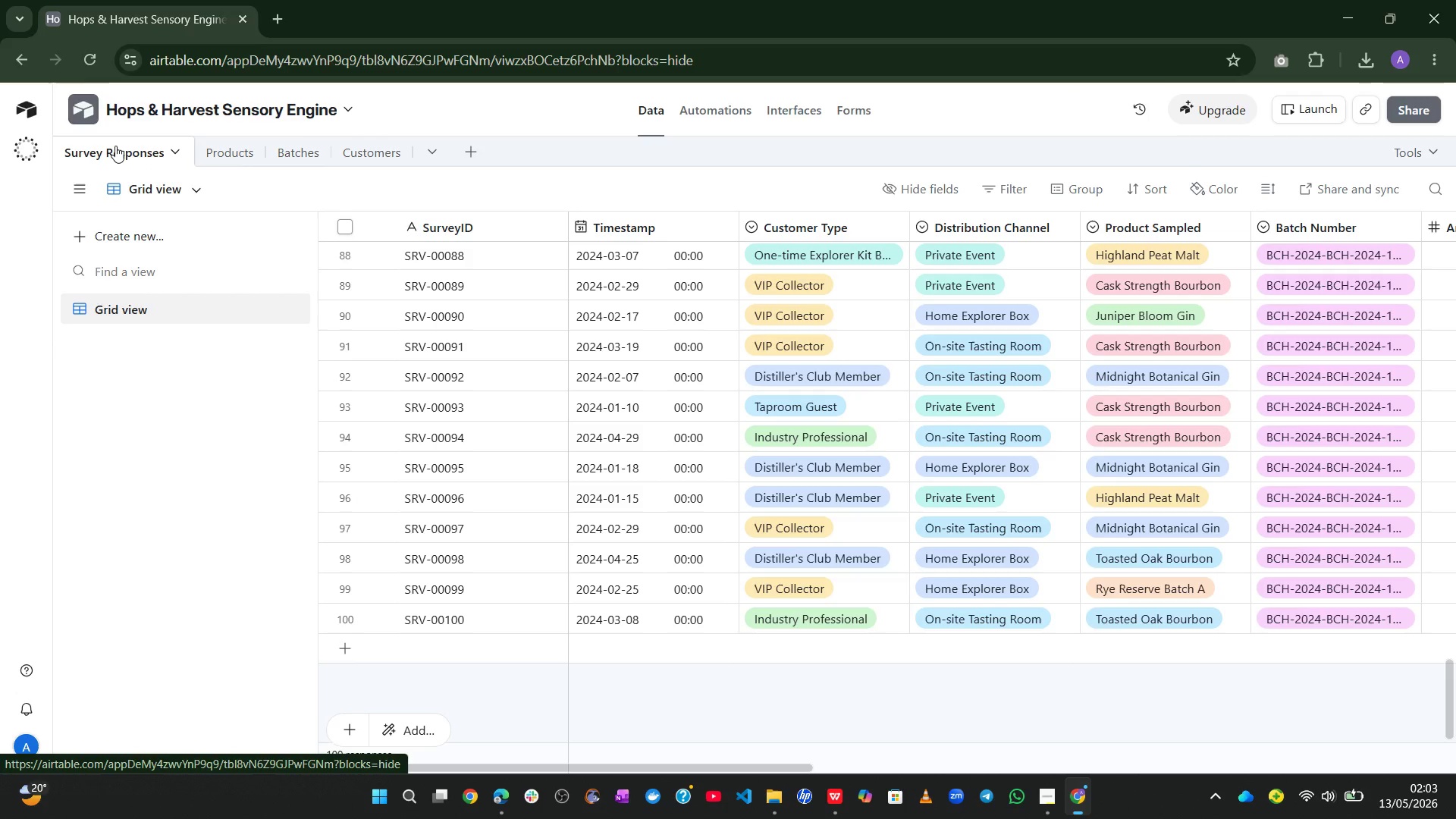 
left_click([1338, 230])
 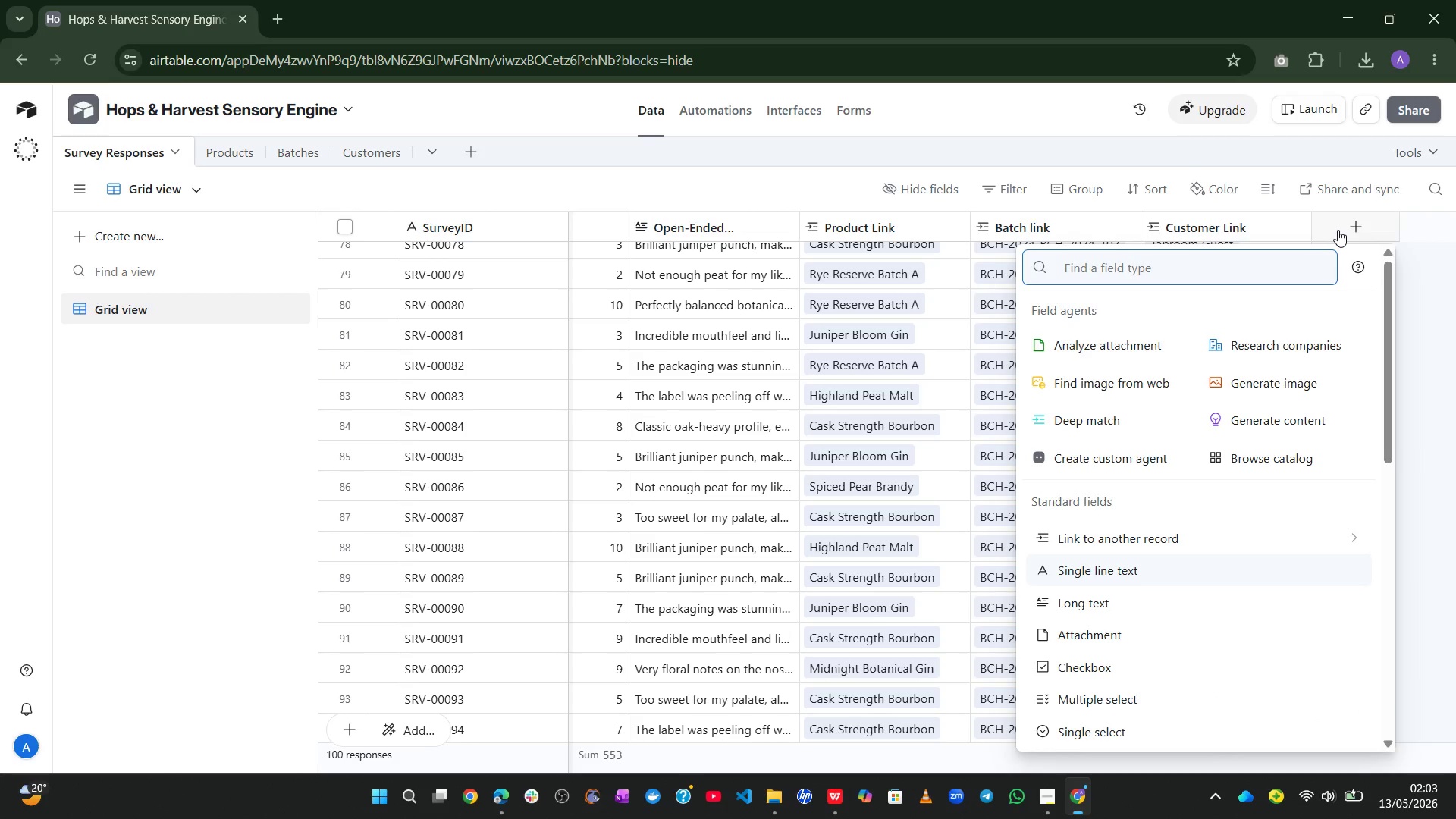 
wait(5.41)
 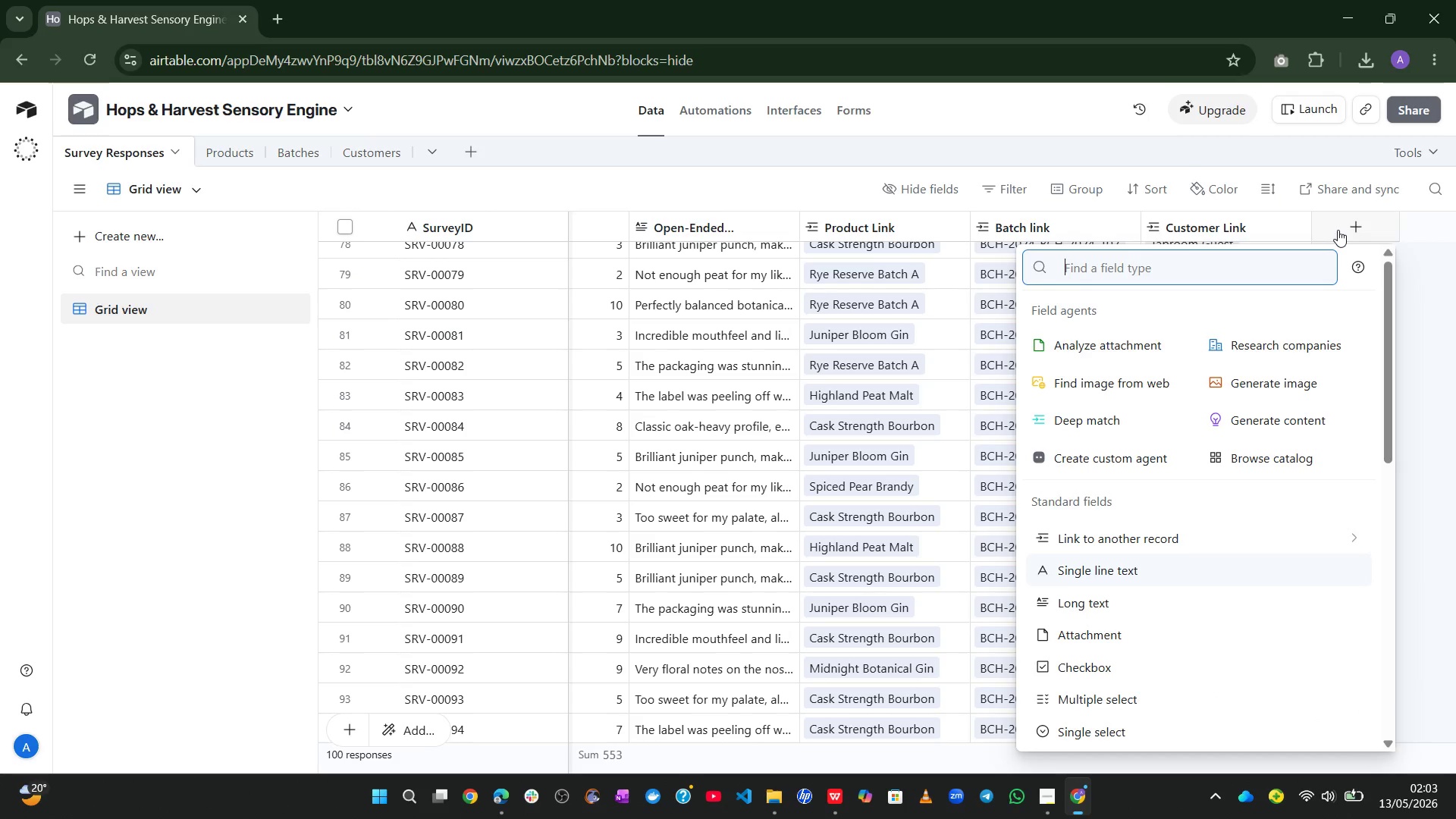 
type(fo)
 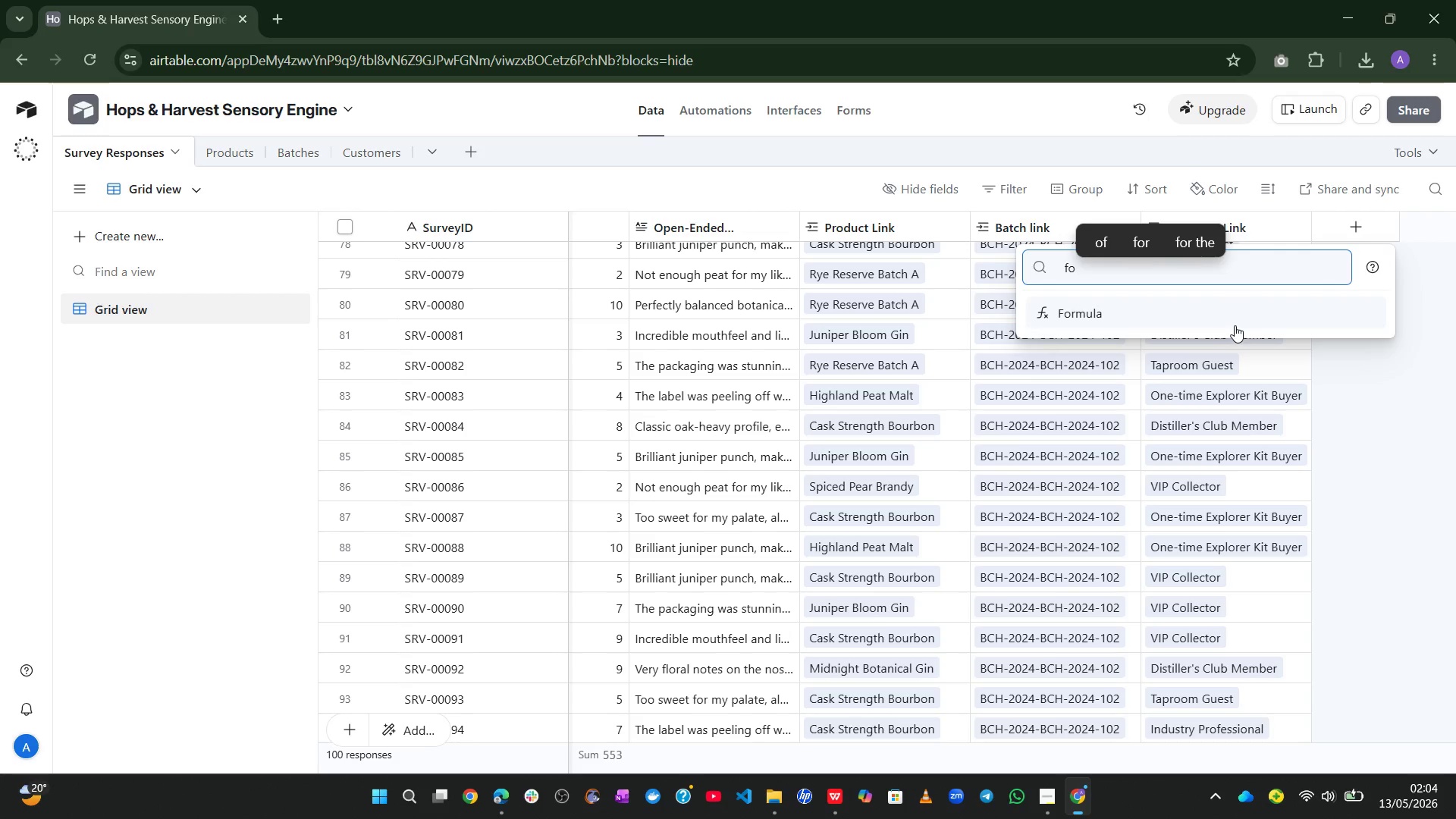 
left_click([1239, 321])
 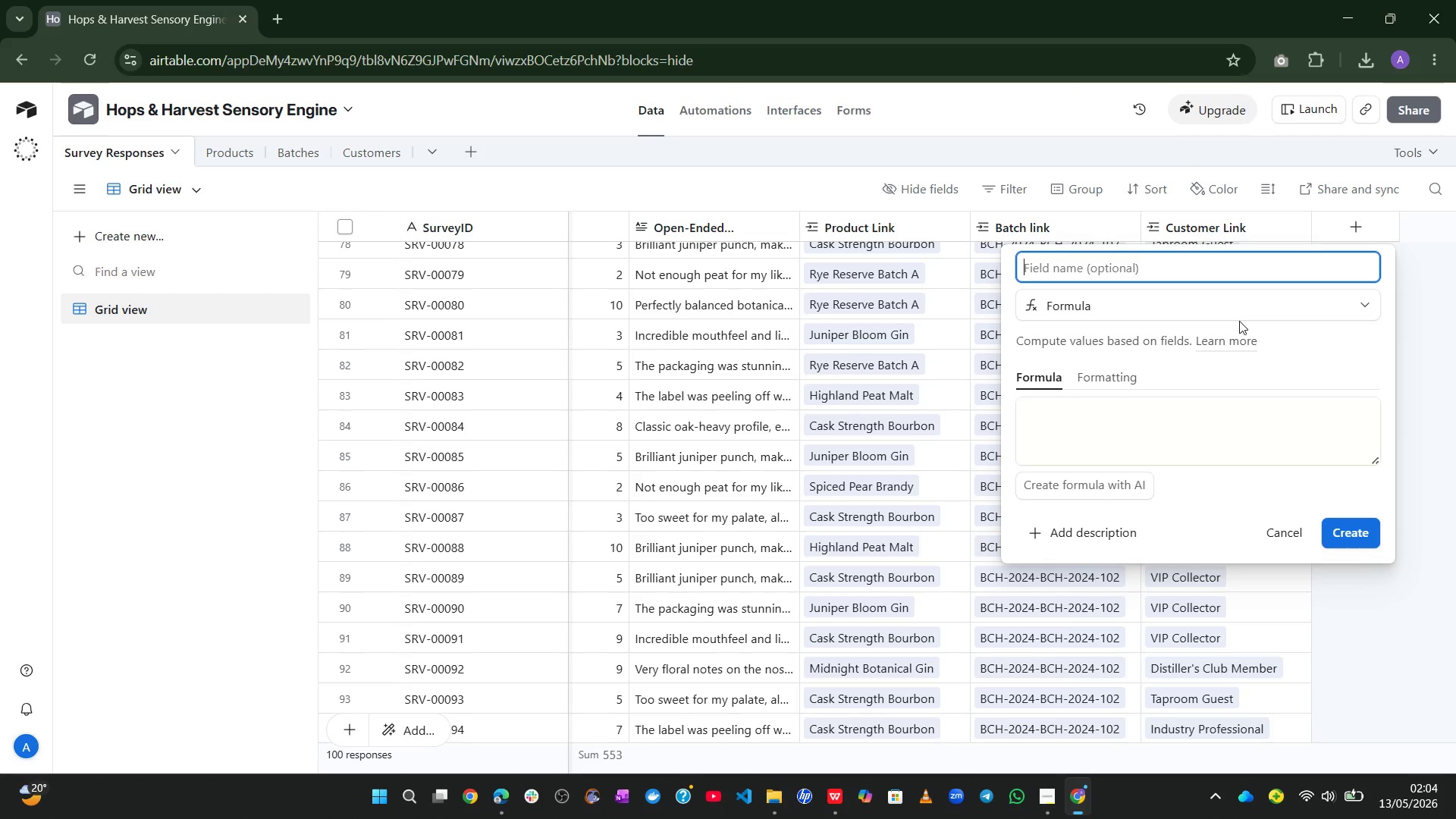 
wait(26.78)
 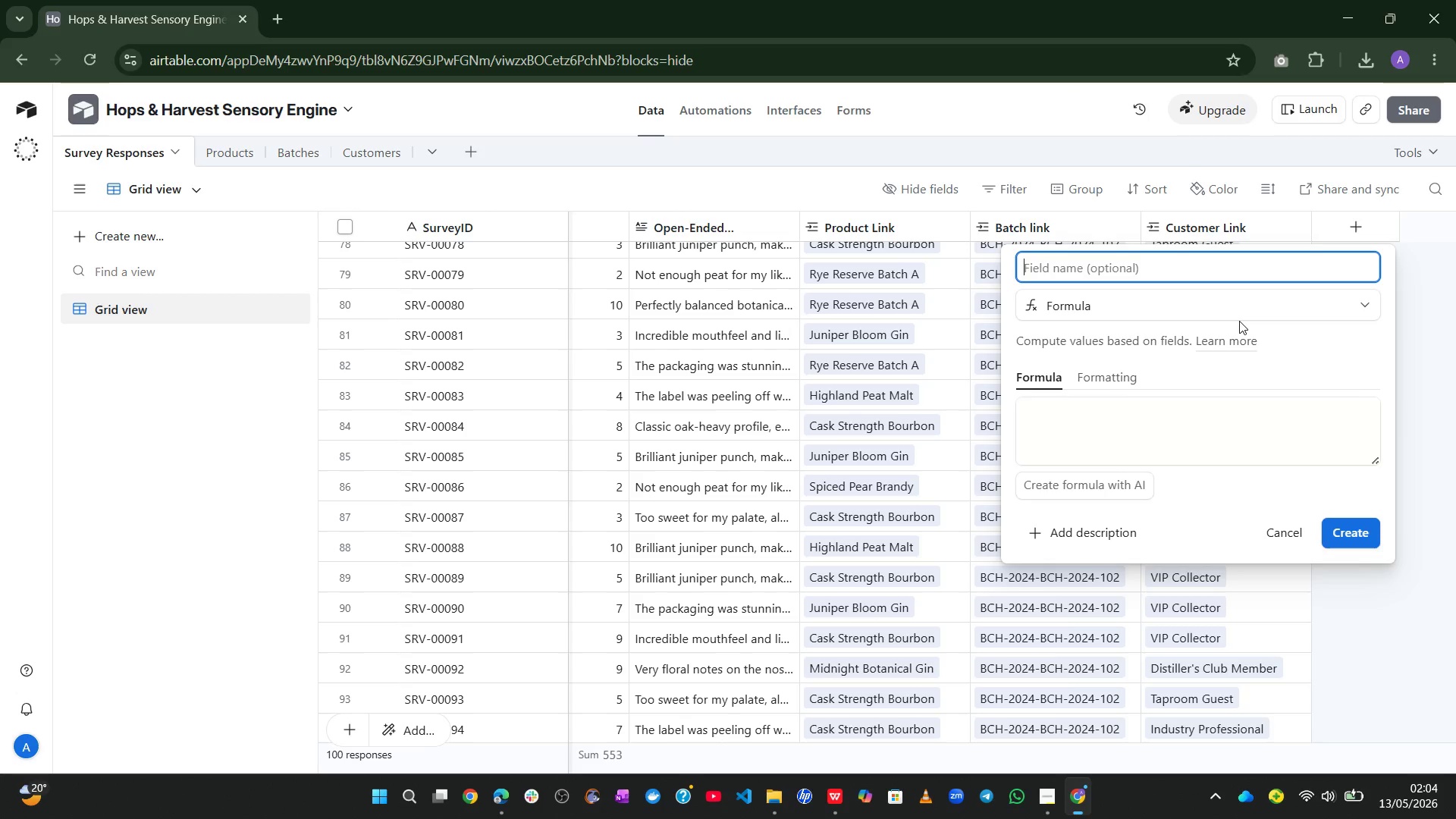 
type(SEI Score)
 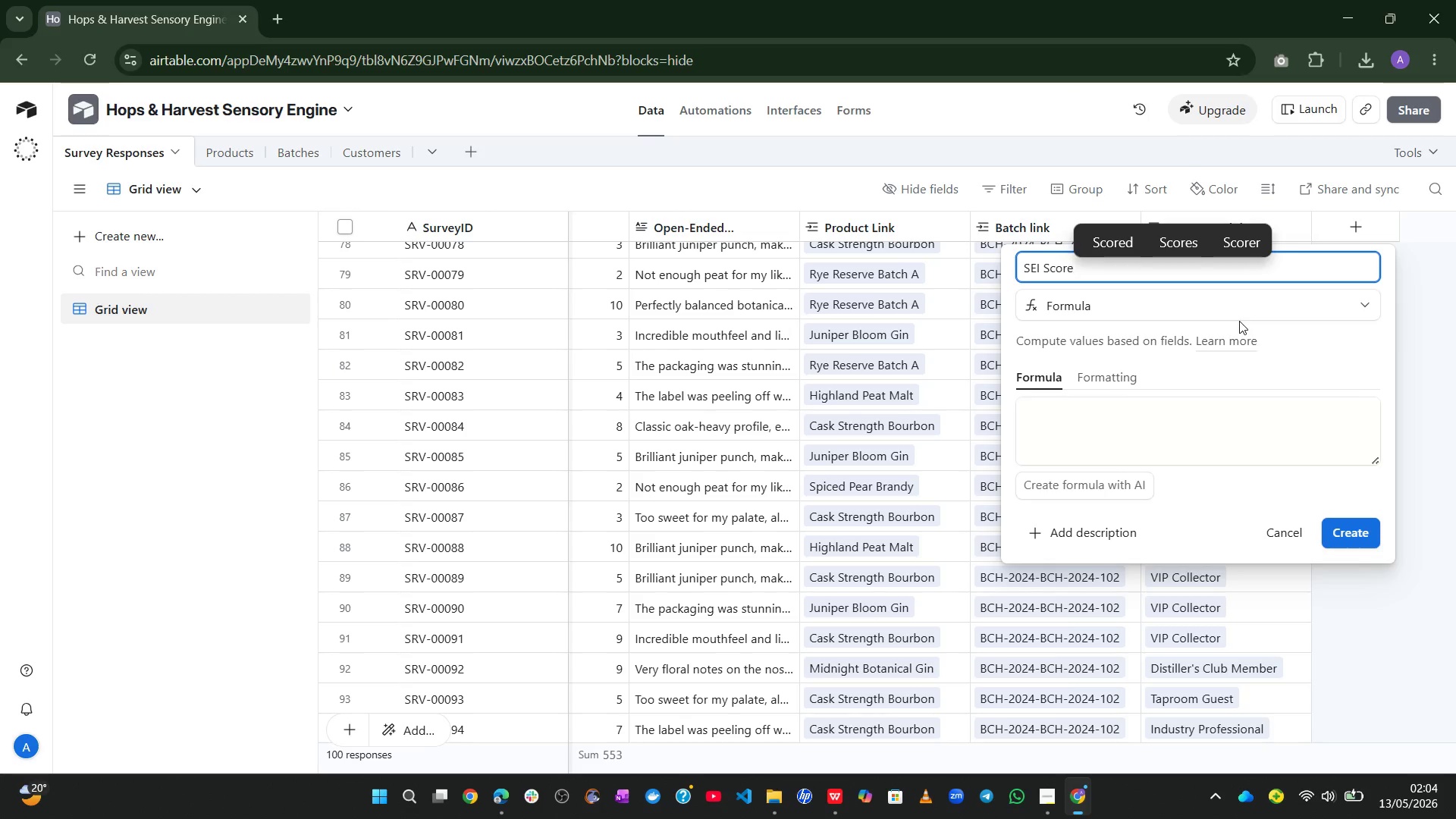 
left_click_drag(start_coordinate=[1372, 451], to_coordinate=[1455, 678])
 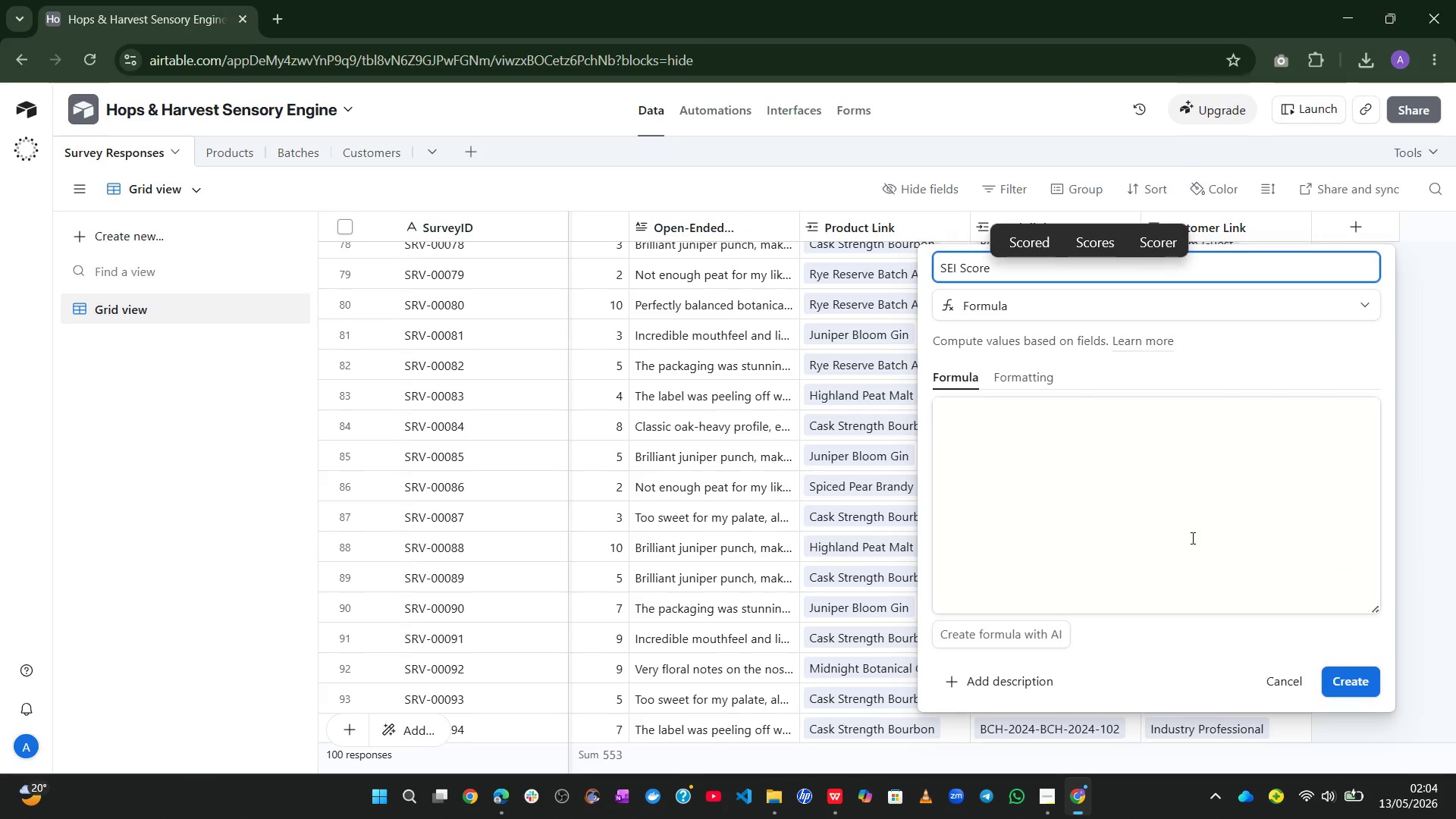 
left_click([1191, 538])
 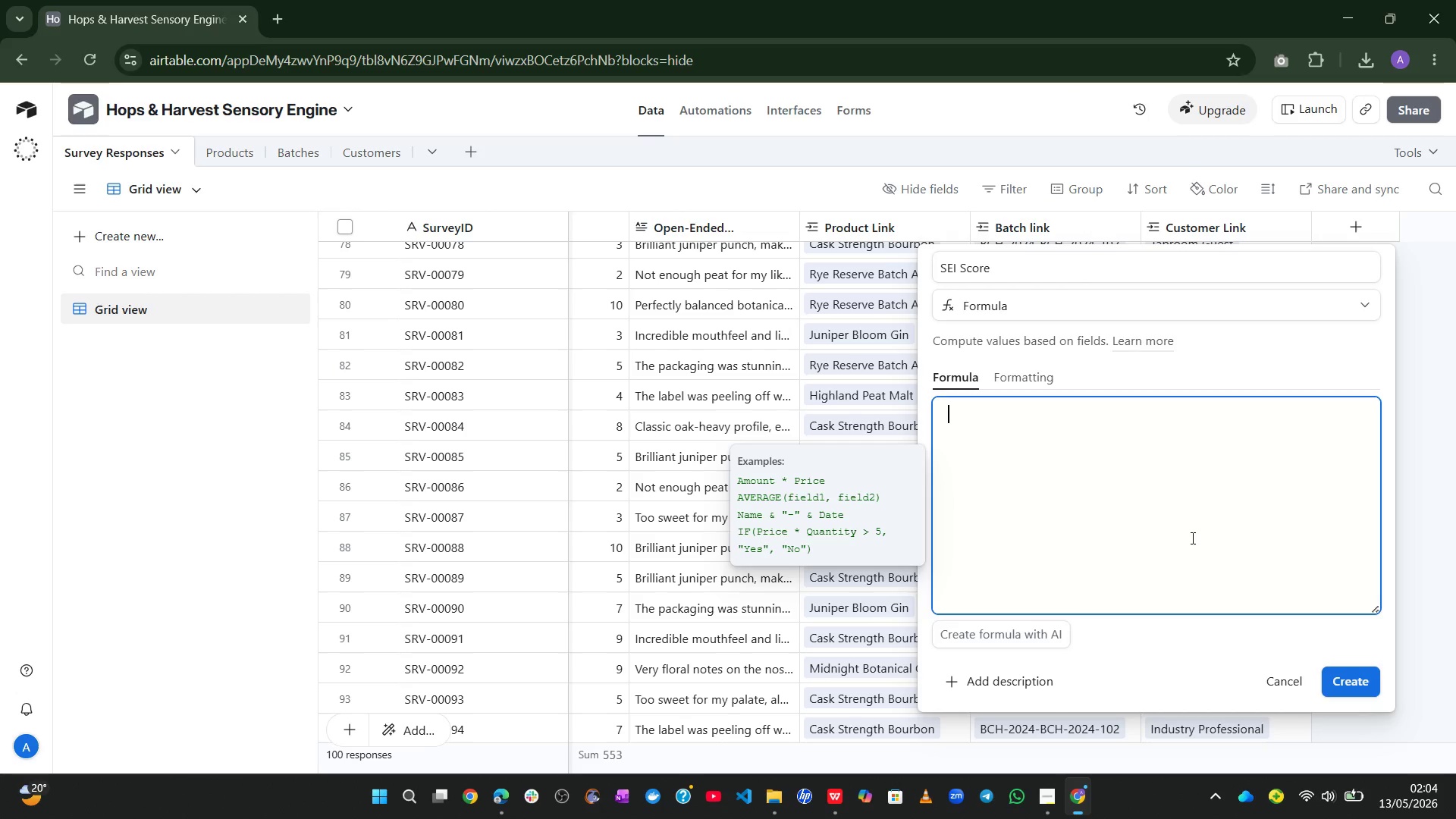 
wait(6.64)
 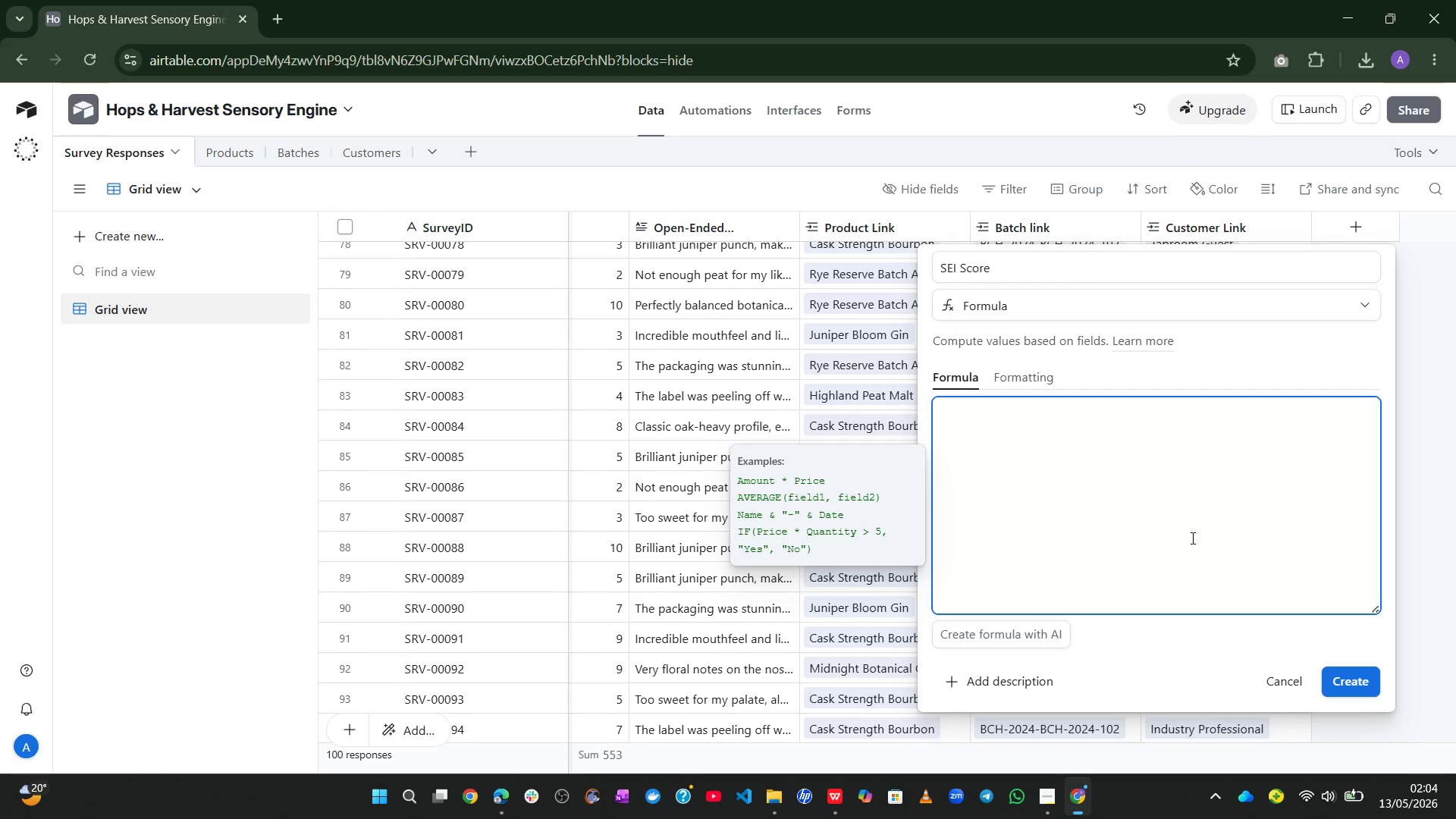 
type(rou)
key(Tab)
 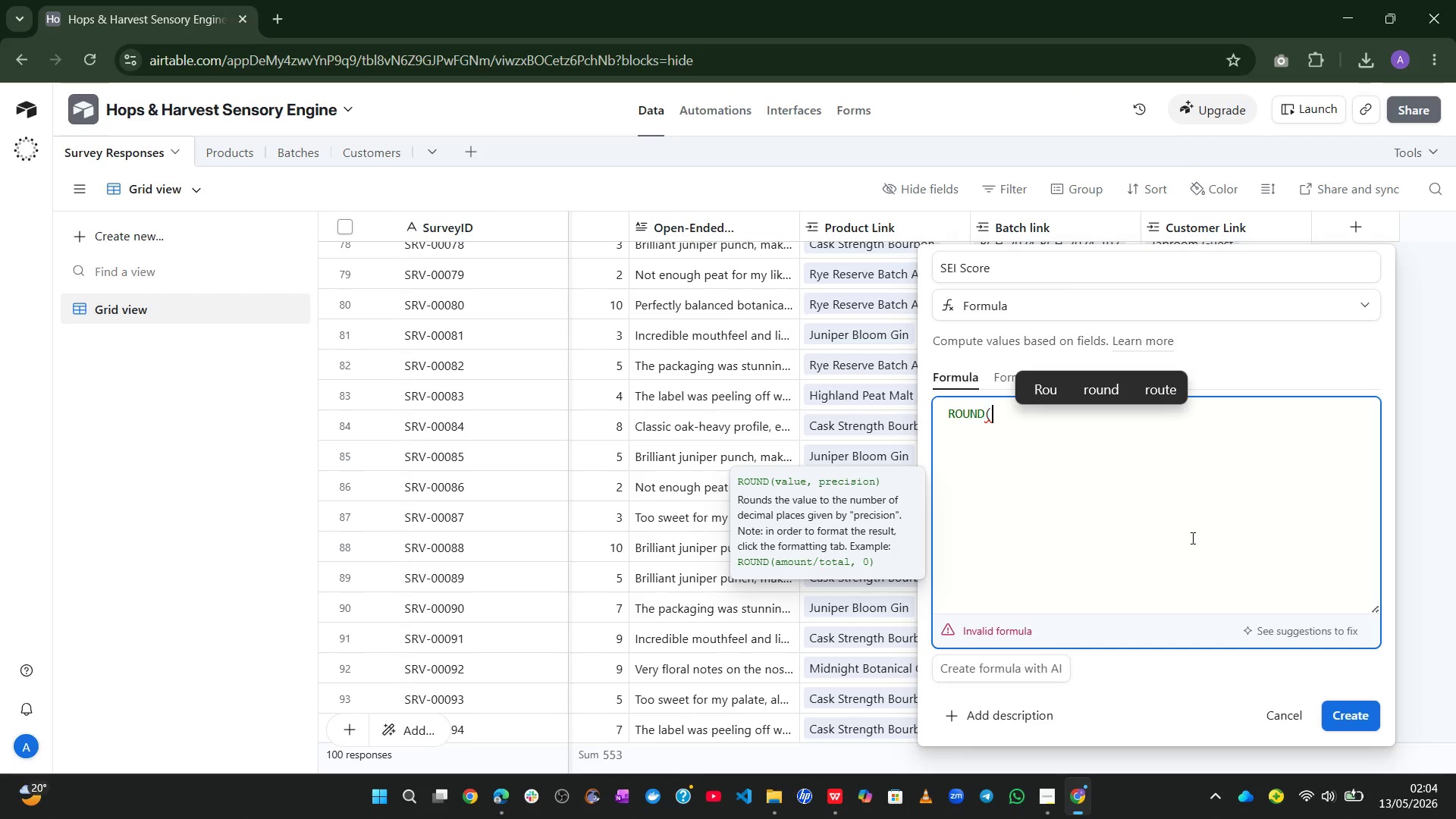 
type(arom)
key(Tab)
type(*)
 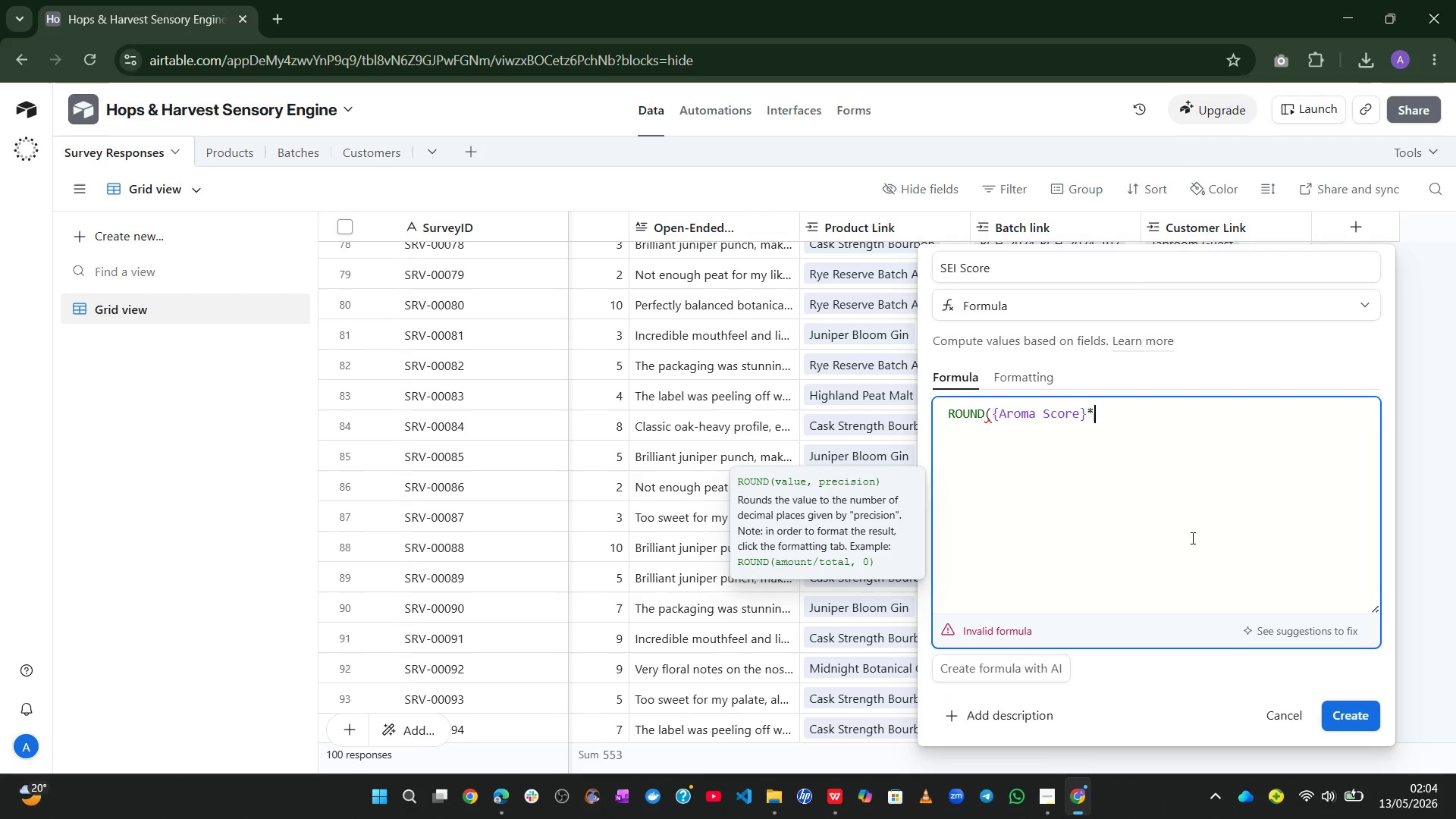 
key(Numpad0)
 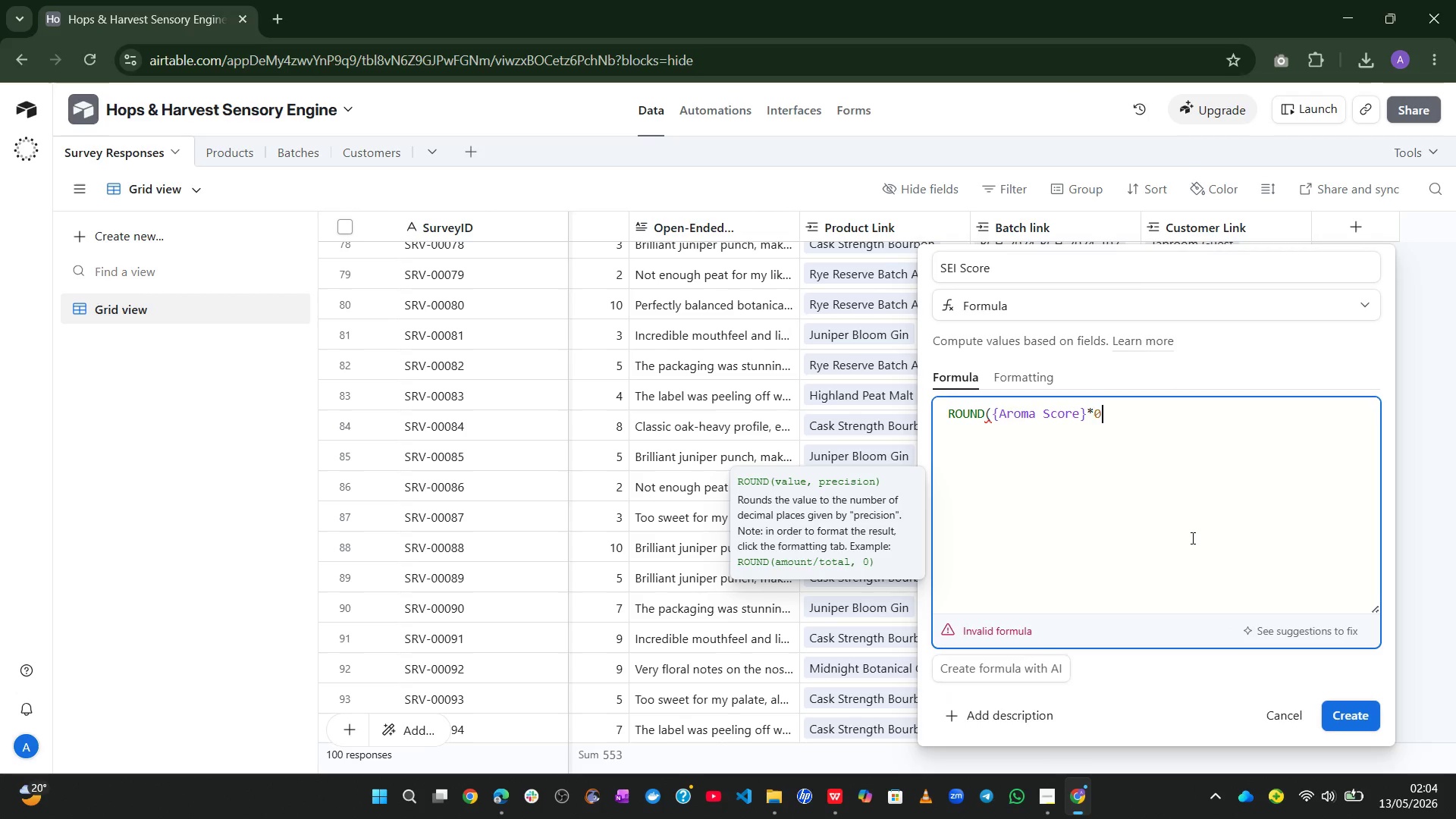 
key(NumpadDecimal)
 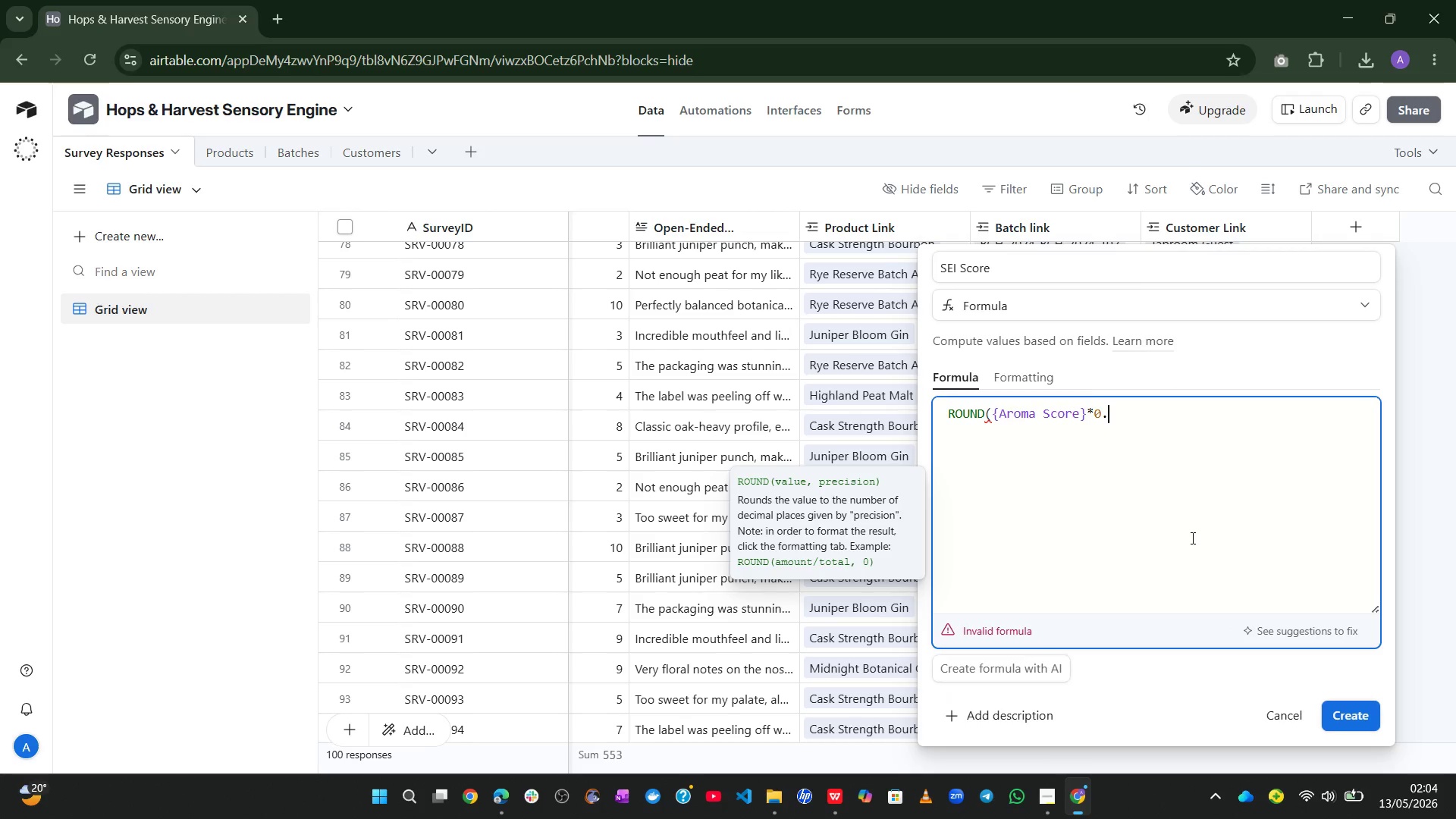 
key(Numpad3)
 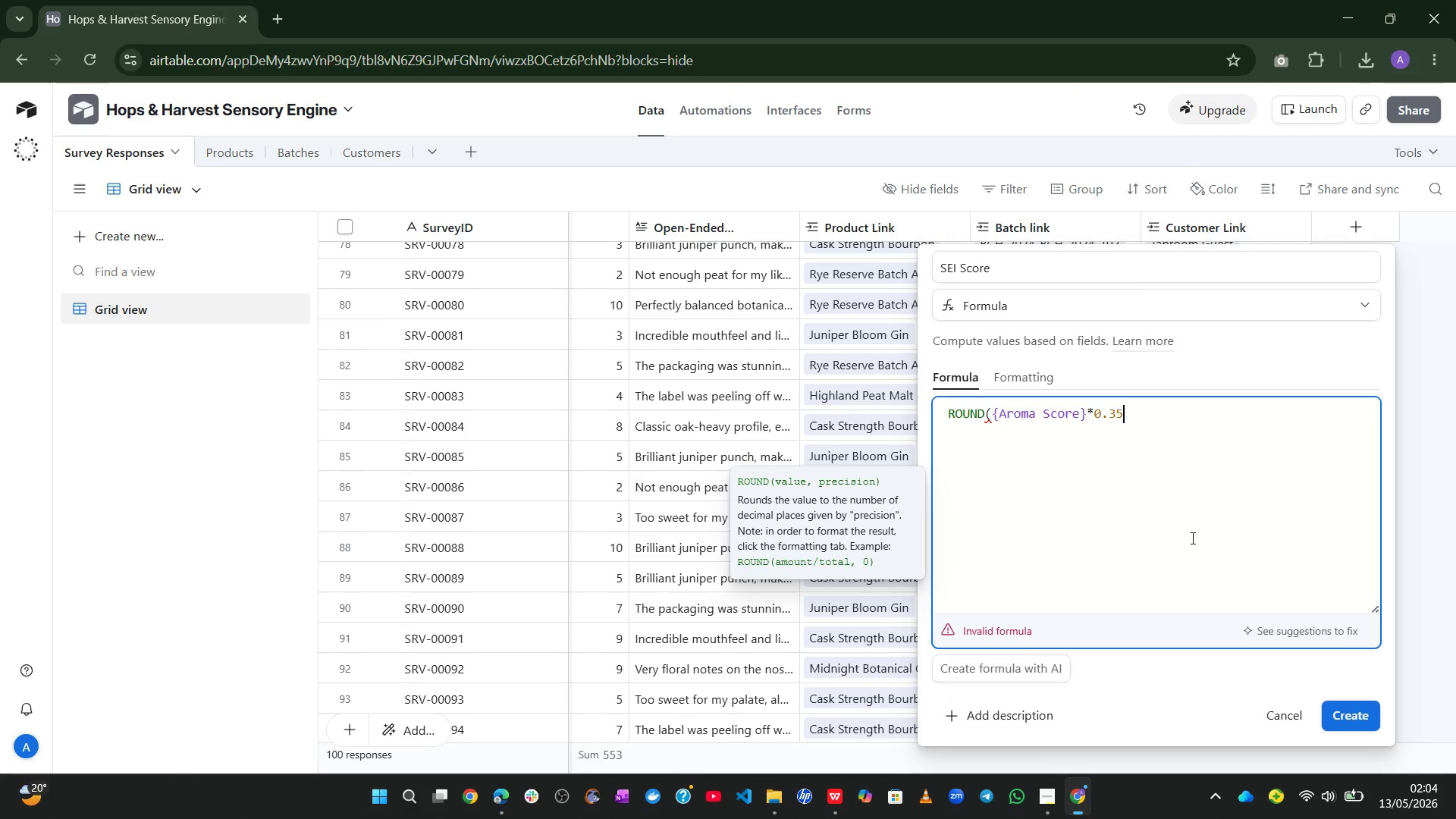 
key(Numpad5)
 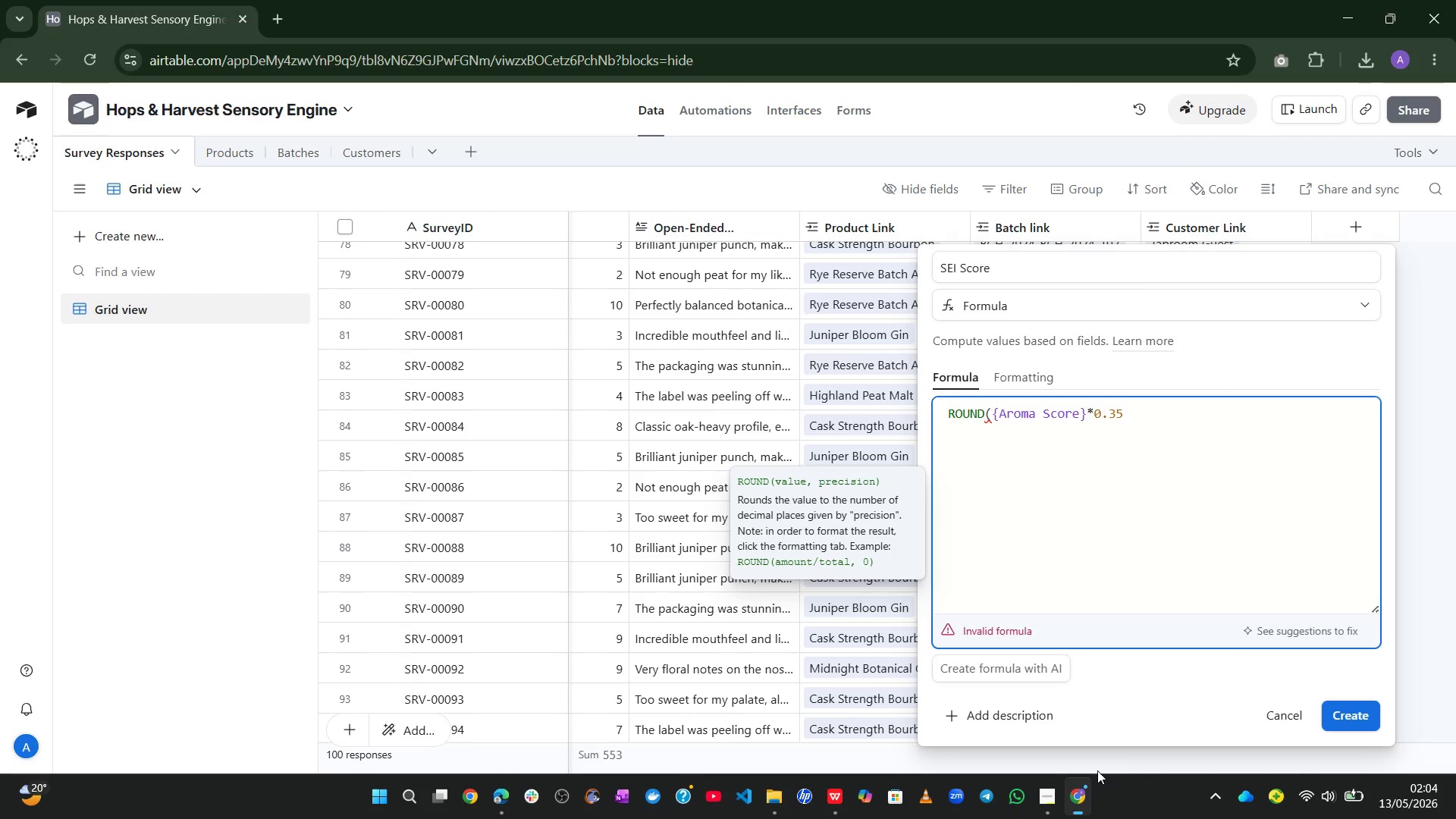 
left_click([1047, 795])